 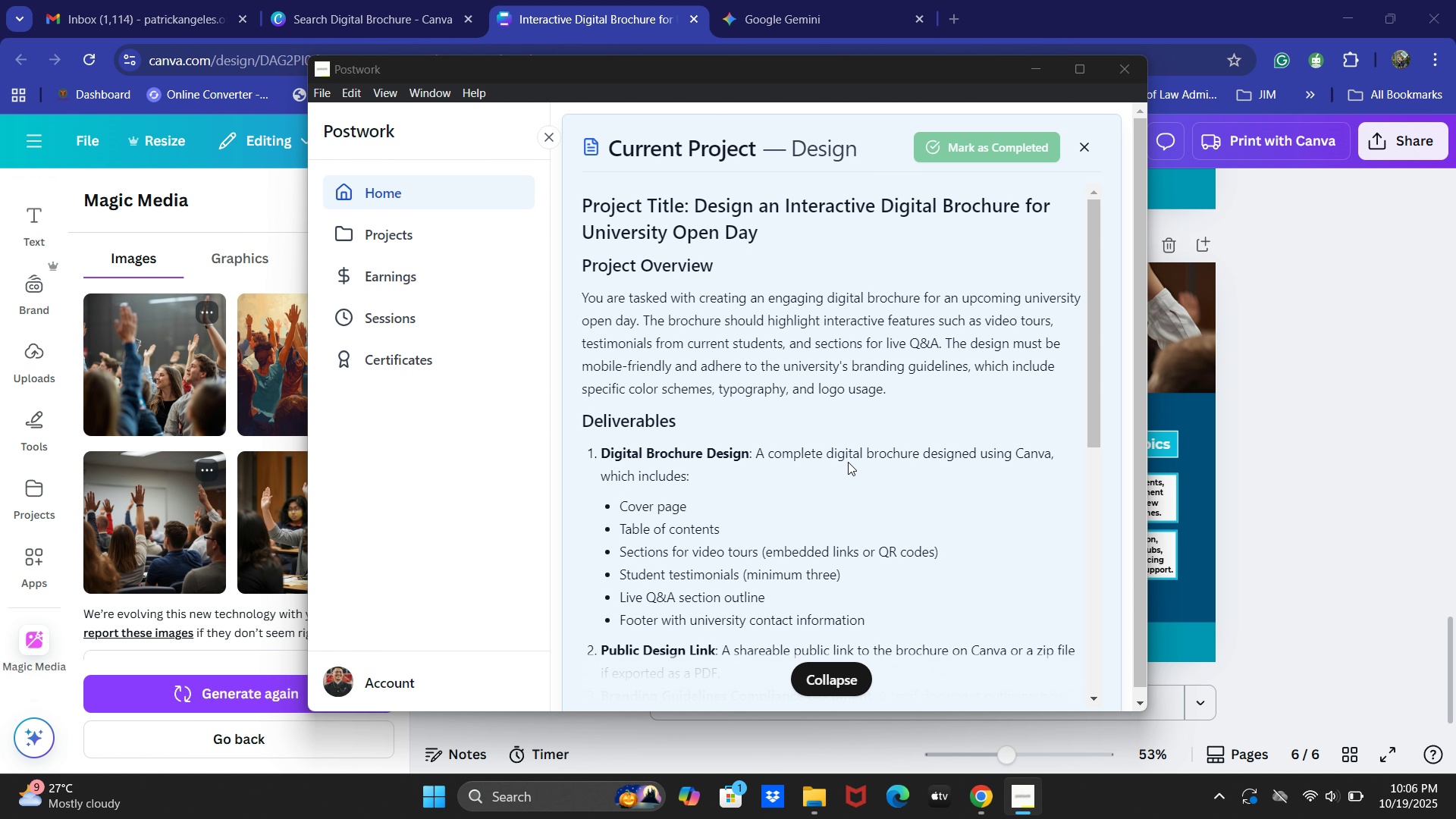 
key(Alt+Tab)
 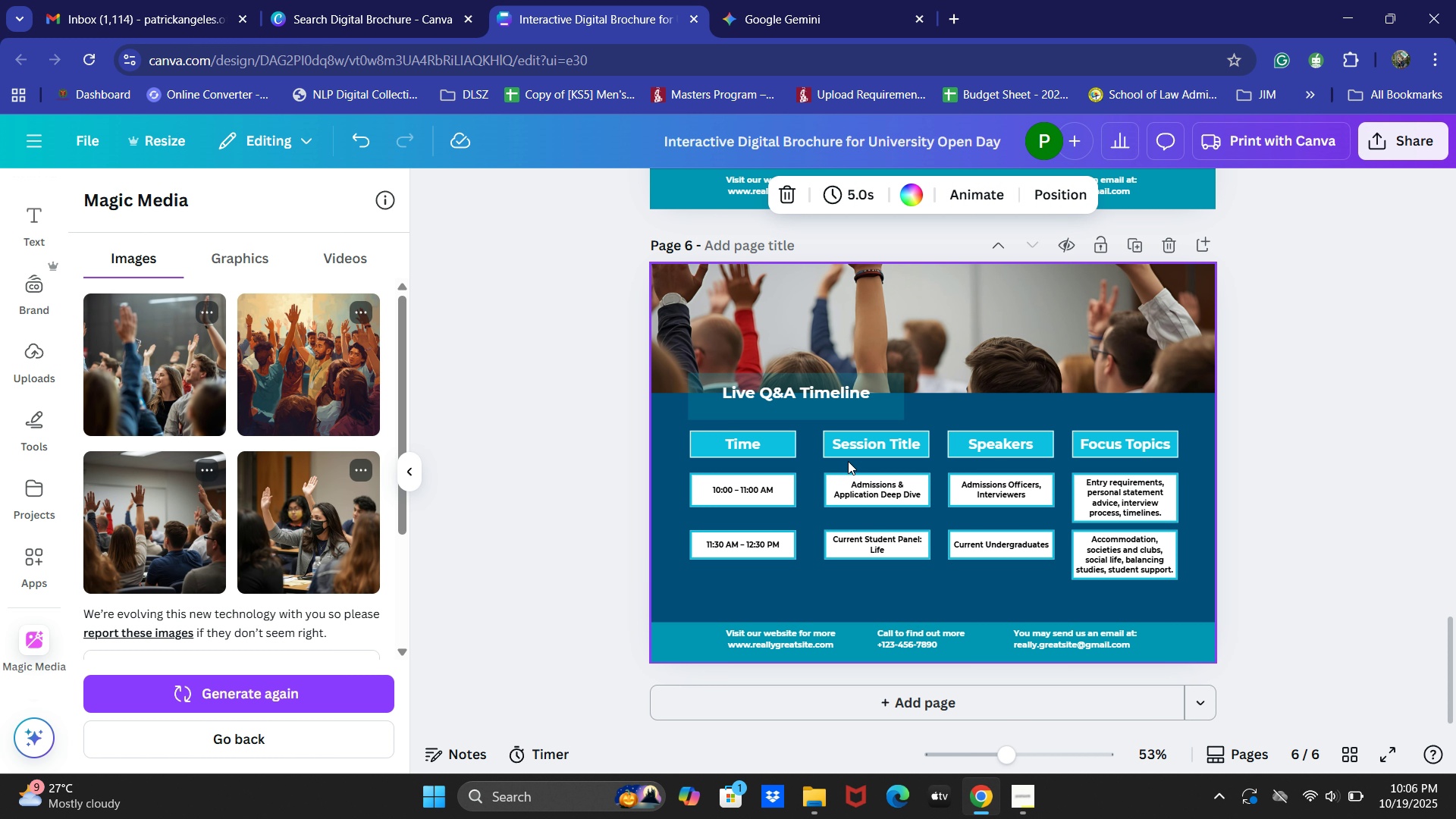 
wait(7.07)
 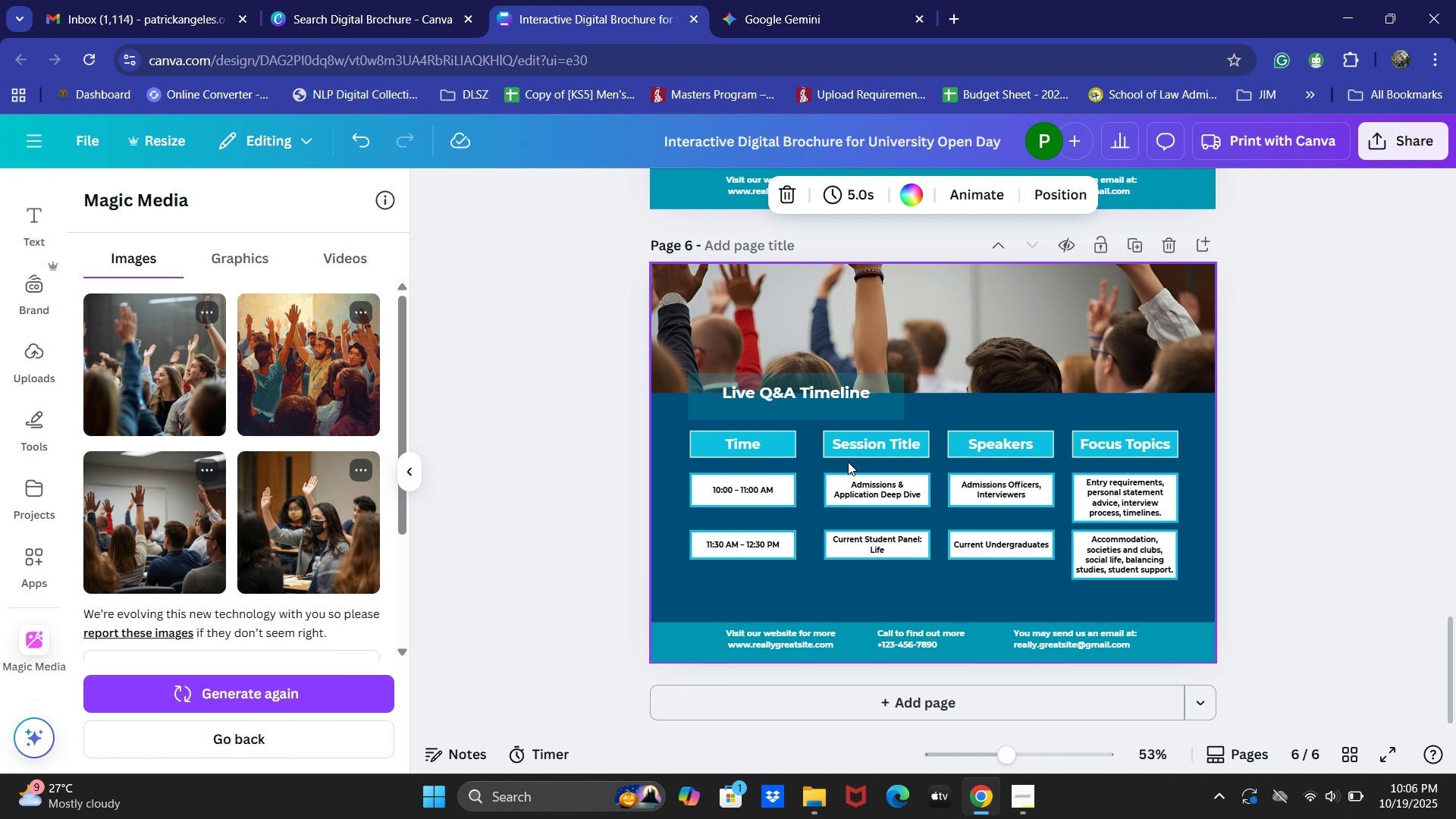 
double_click([1165, 252])
 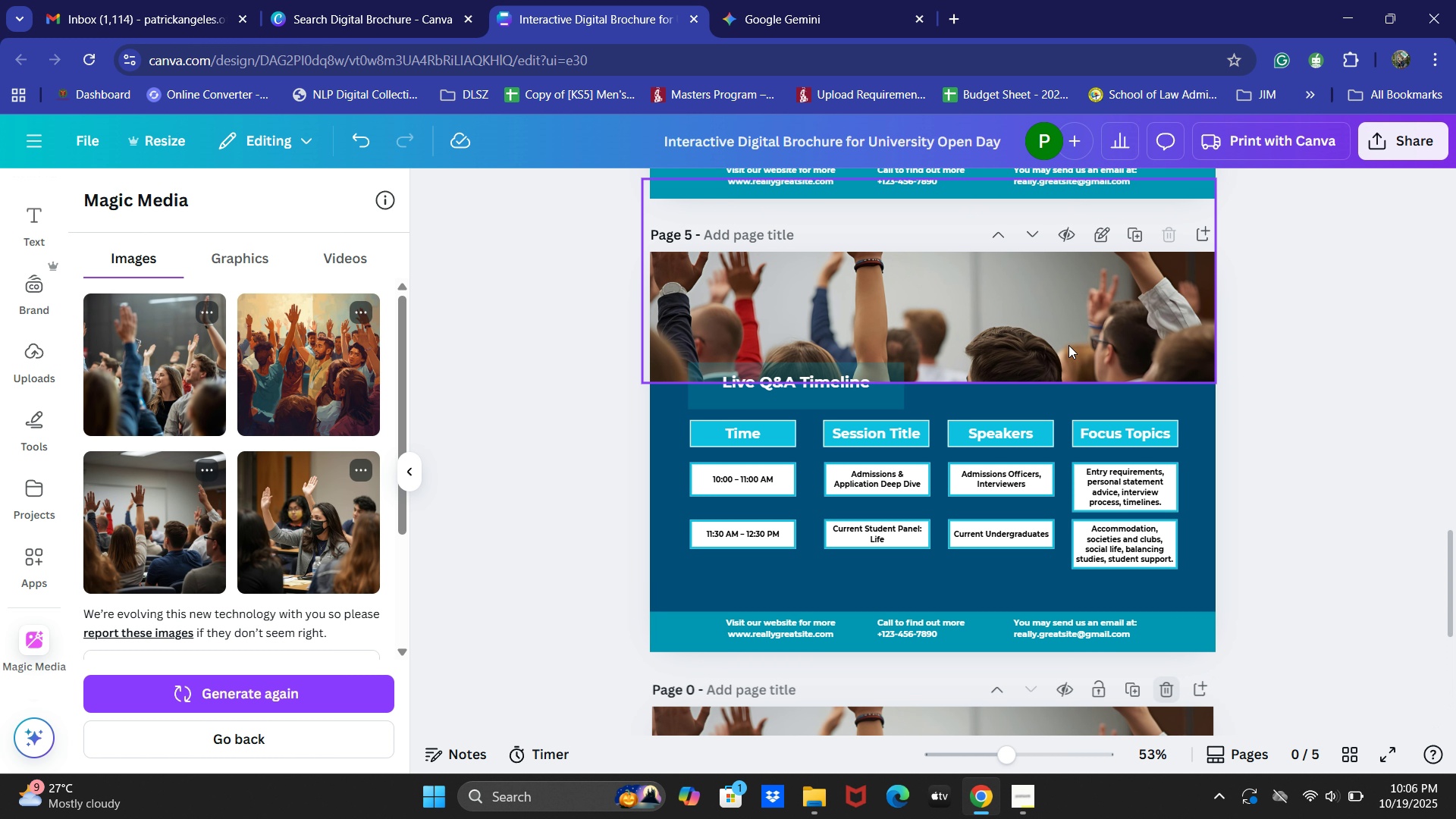 
scroll: coordinate [1086, 508], scroll_direction: up, amount: 6.0
 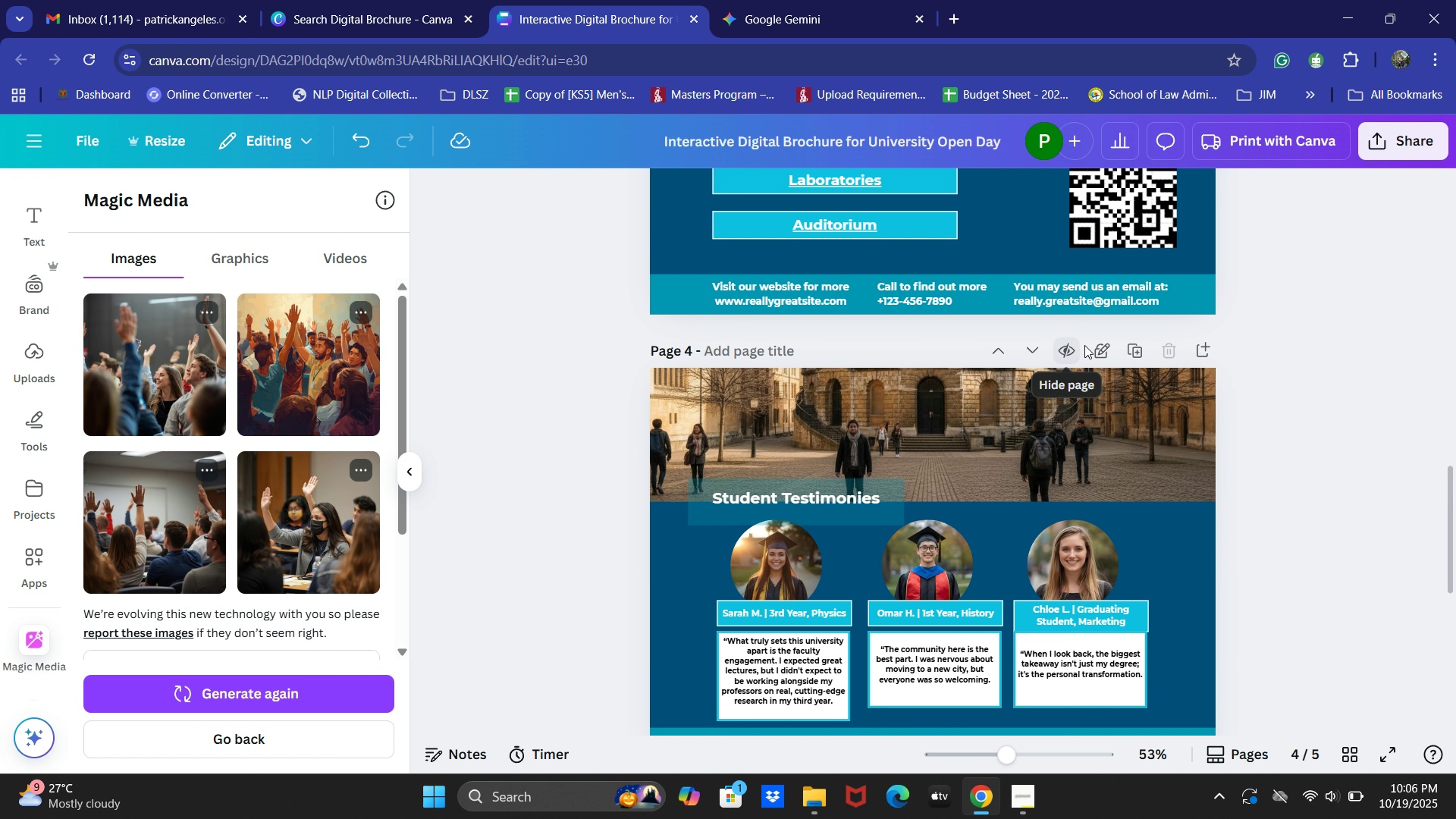 
left_click([1094, 341])
 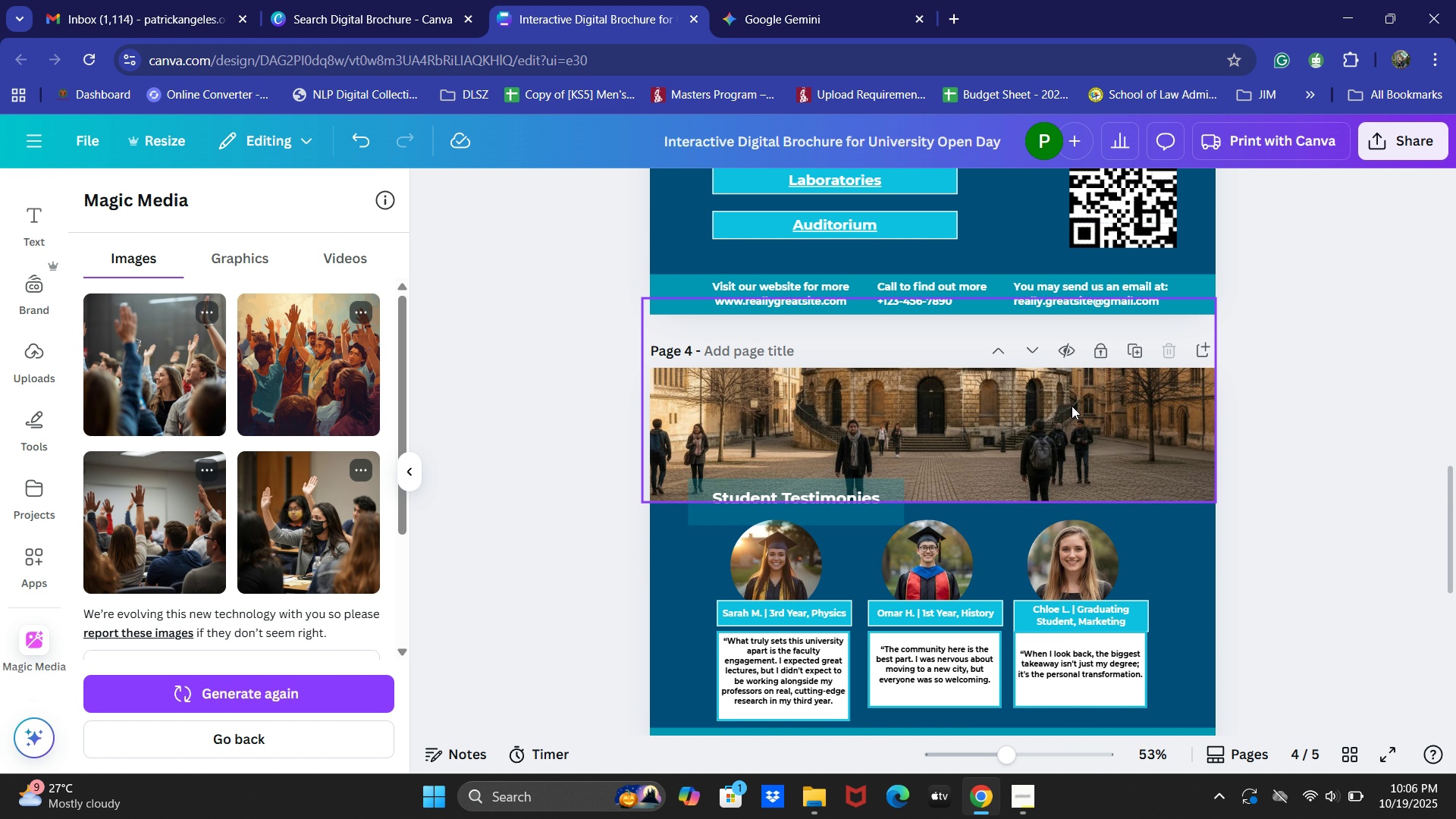 
key(Control+Z)
 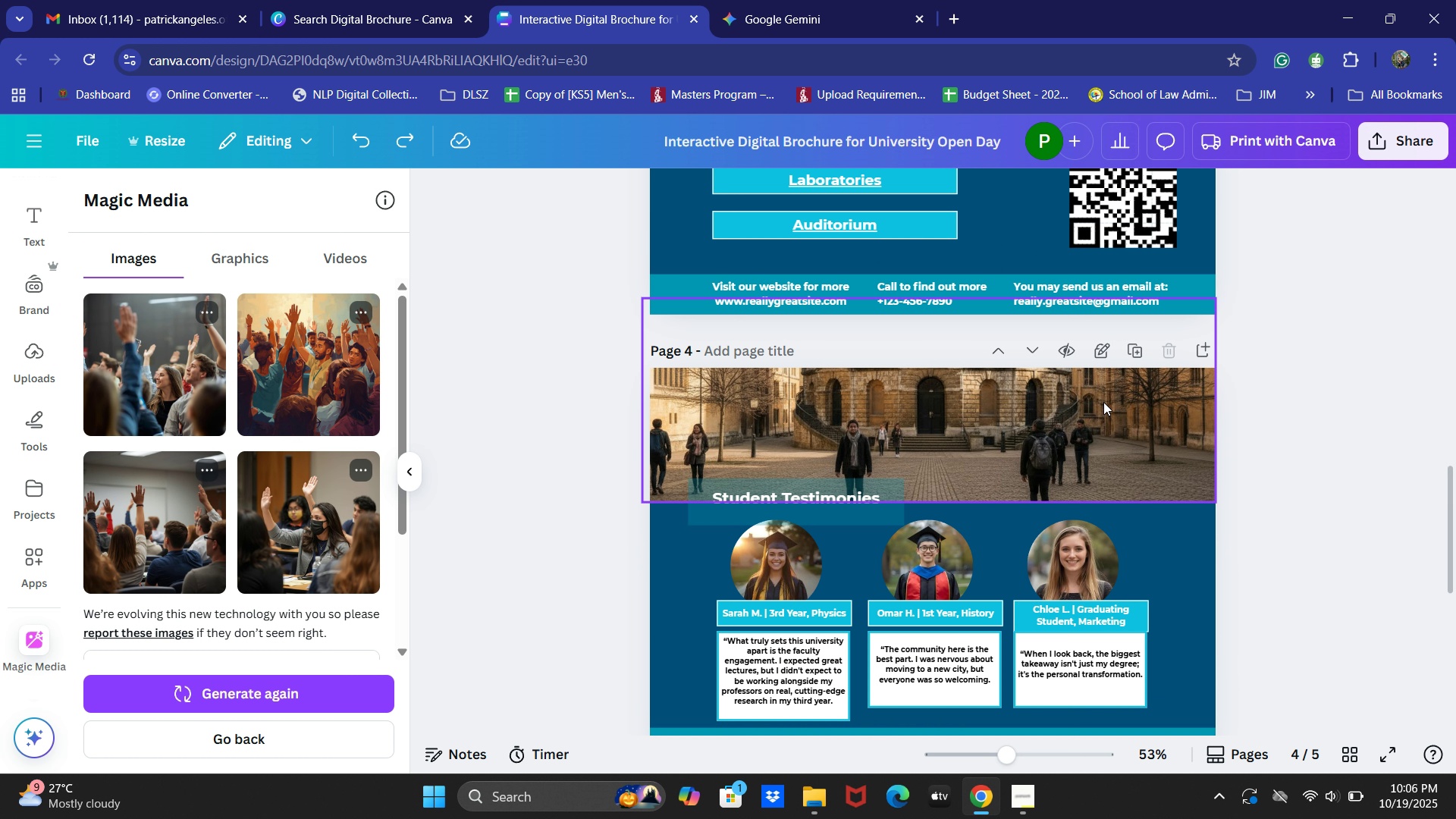 
scroll: coordinate [1116, 404], scroll_direction: down, amount: 4.0
 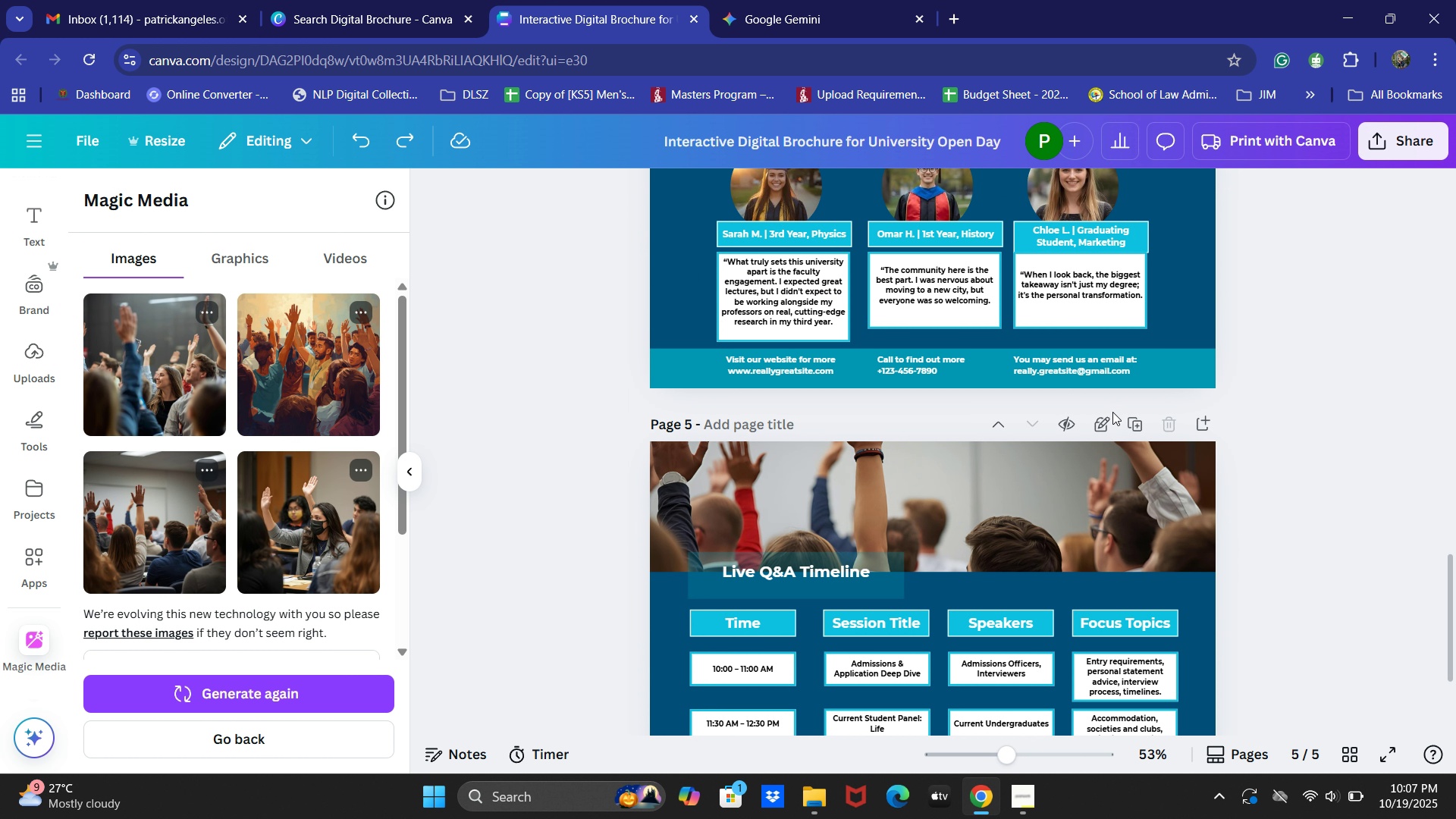 
double_click([1104, 422])
 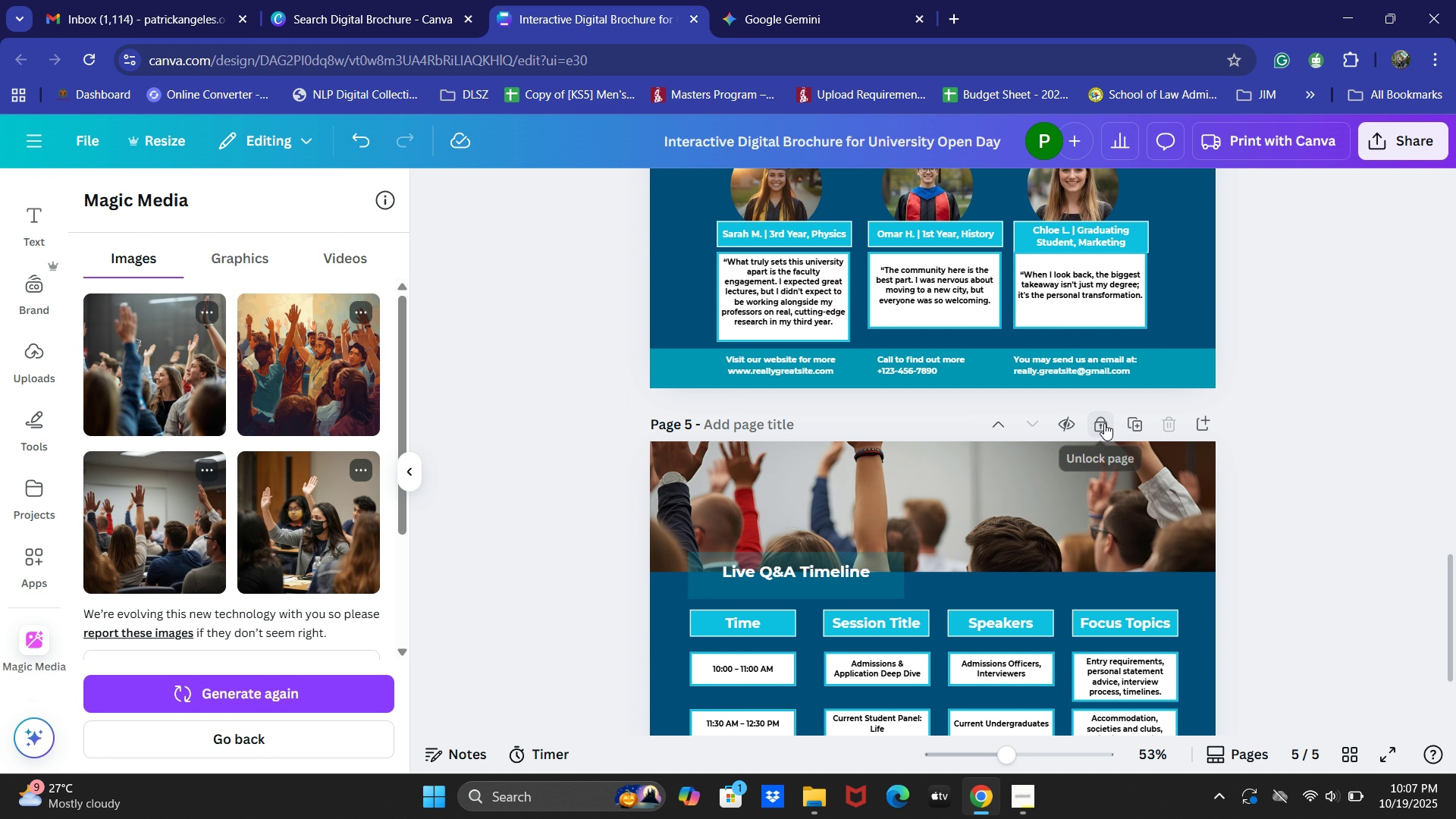 
triple_click([1104, 423])
 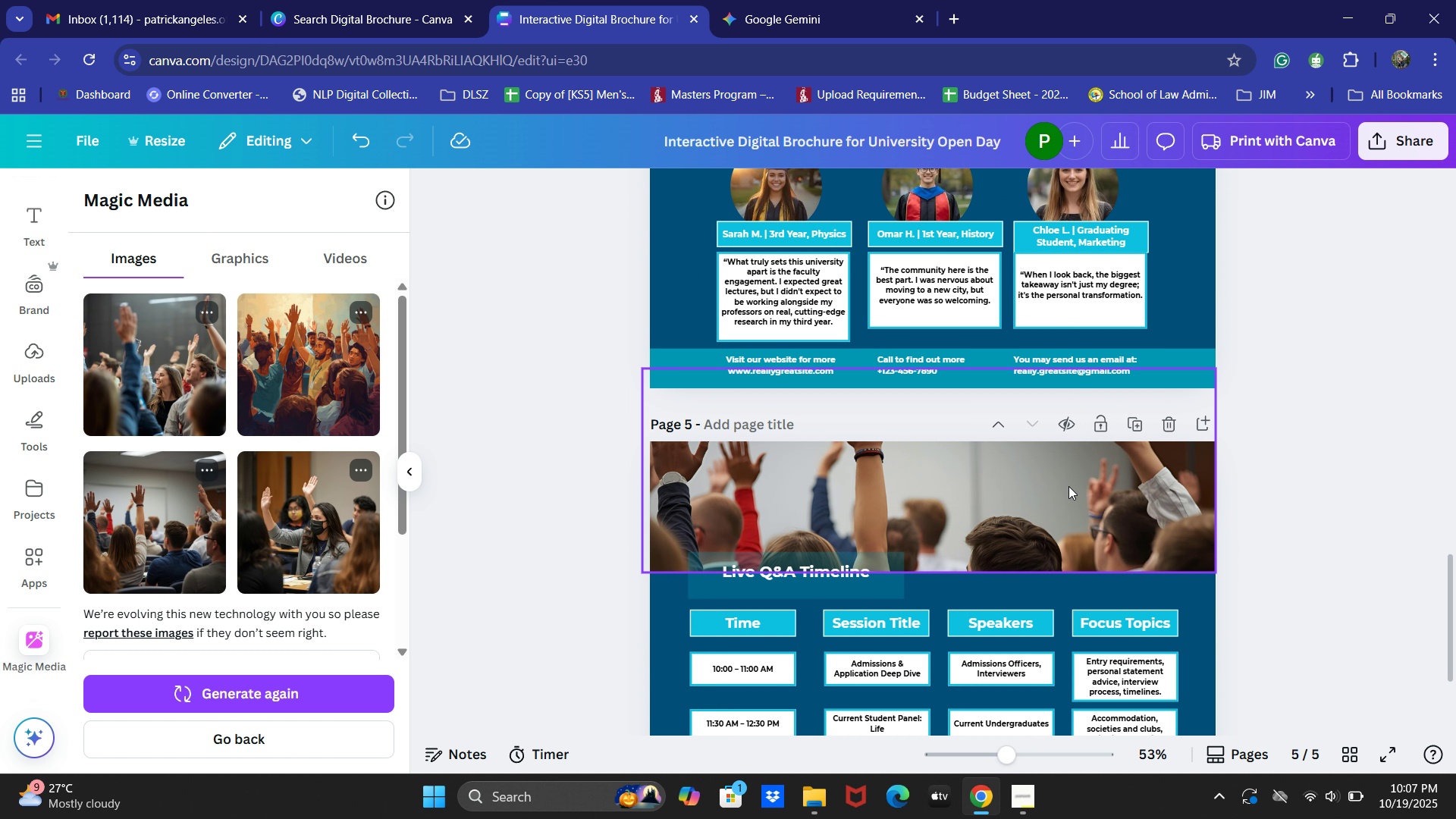 
scroll: coordinate [1068, 483], scroll_direction: down, amount: 6.0
 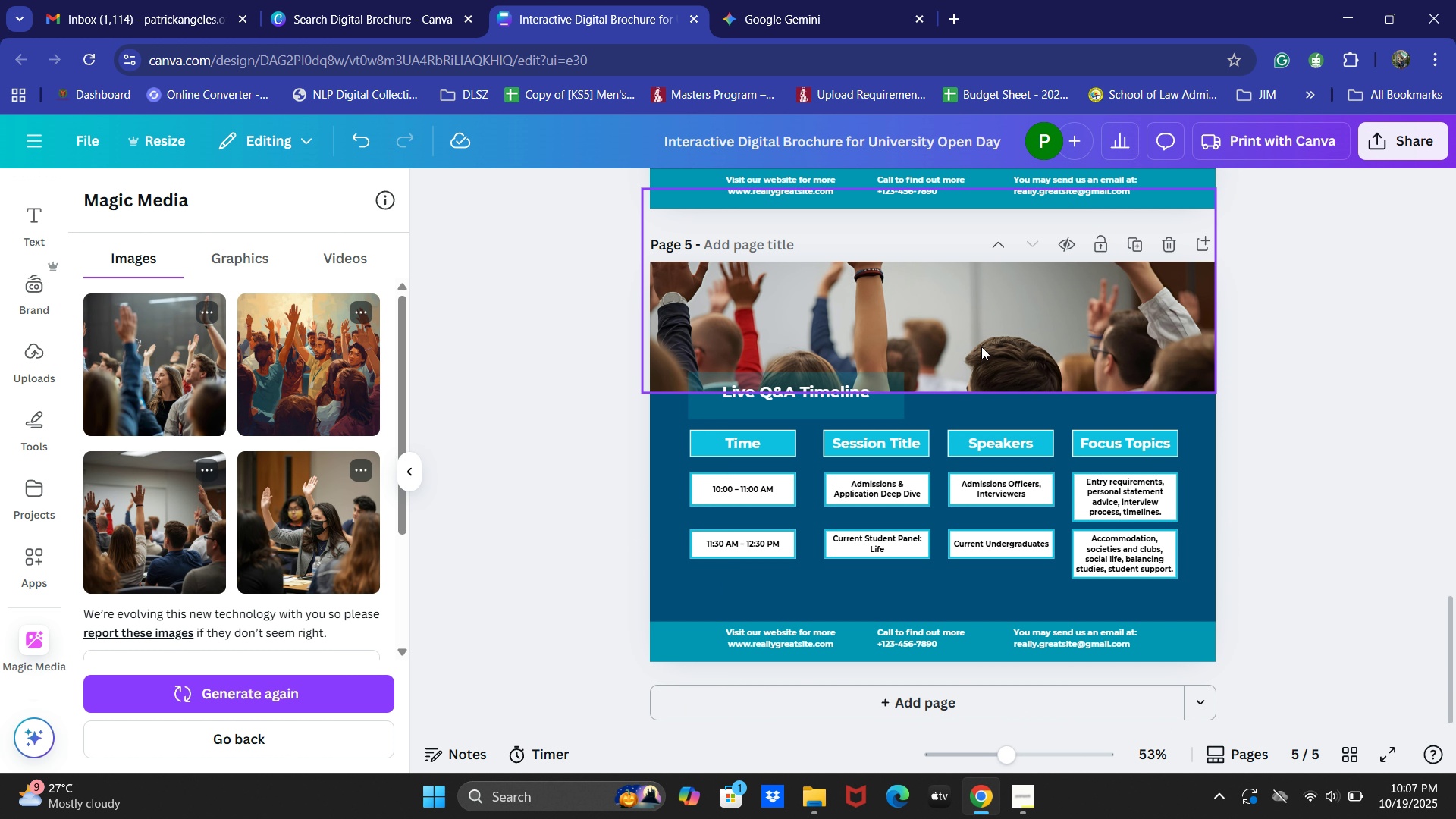 
left_click([988, 322])
 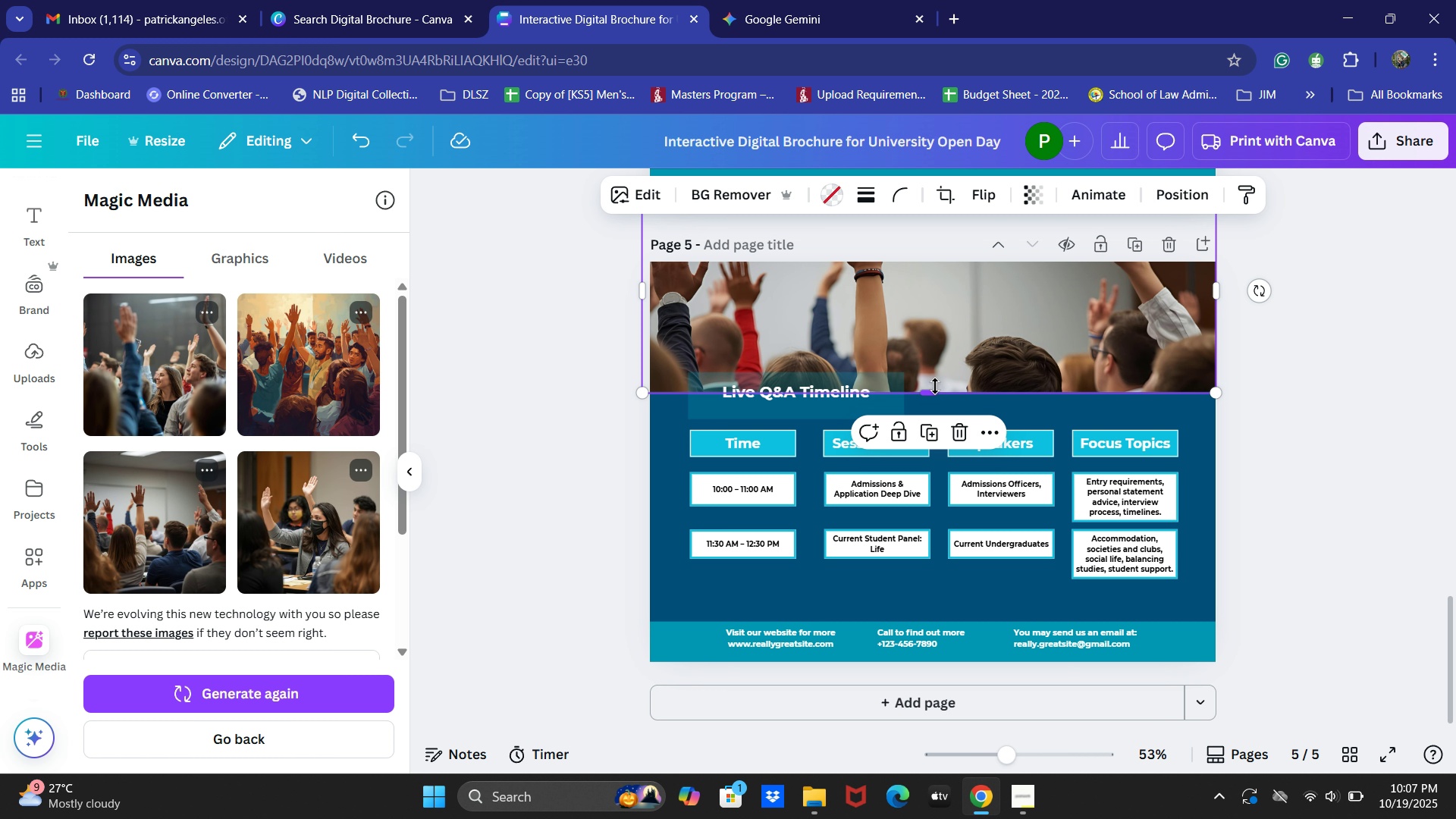 
left_click_drag(start_coordinate=[930, 389], to_coordinate=[932, 399])
 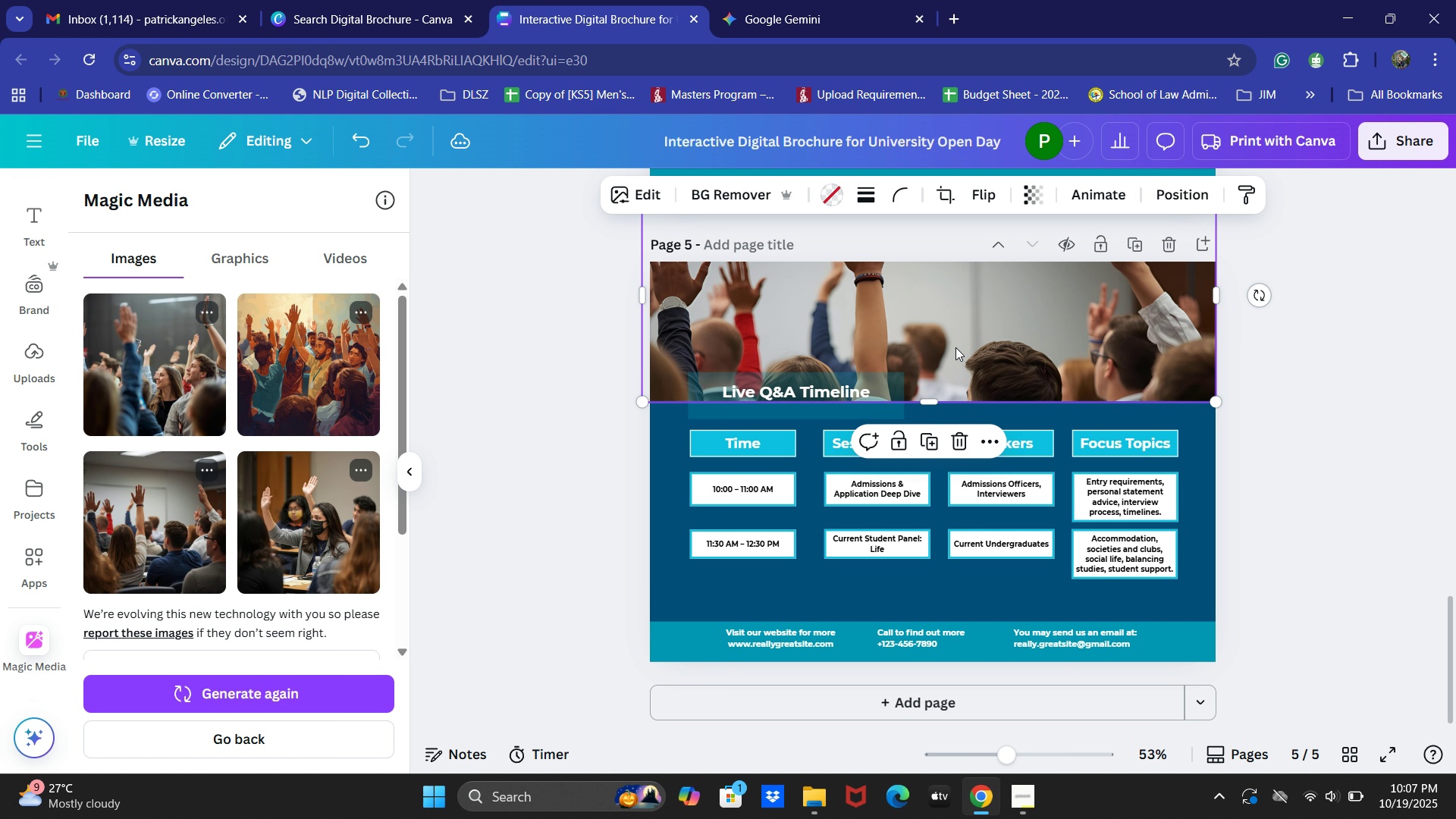 
left_click_drag(start_coordinate=[956, 347], to_coordinate=[956, 327])
 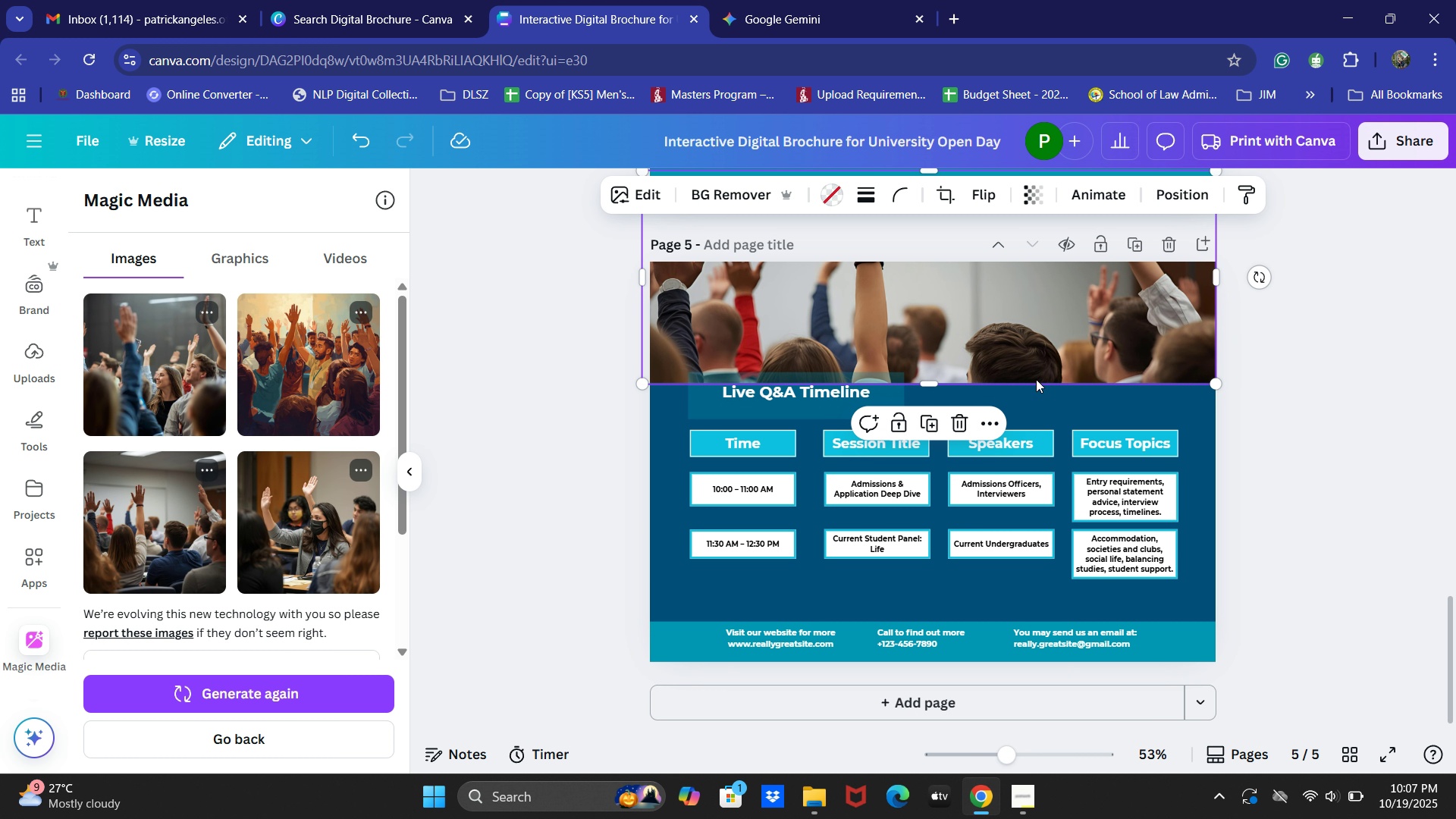 
left_click([1021, 400])
 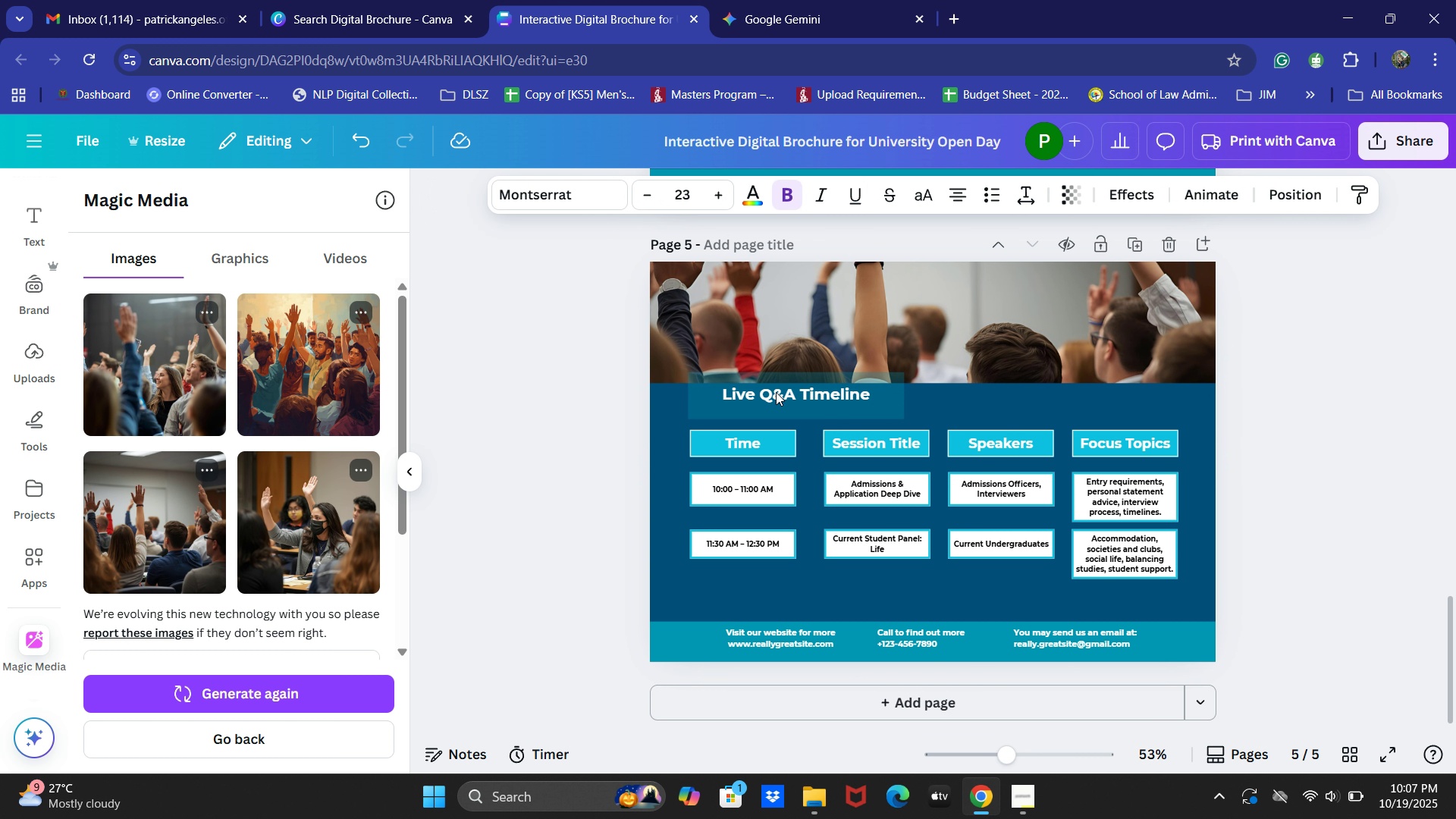 
key(ArrowDown)
 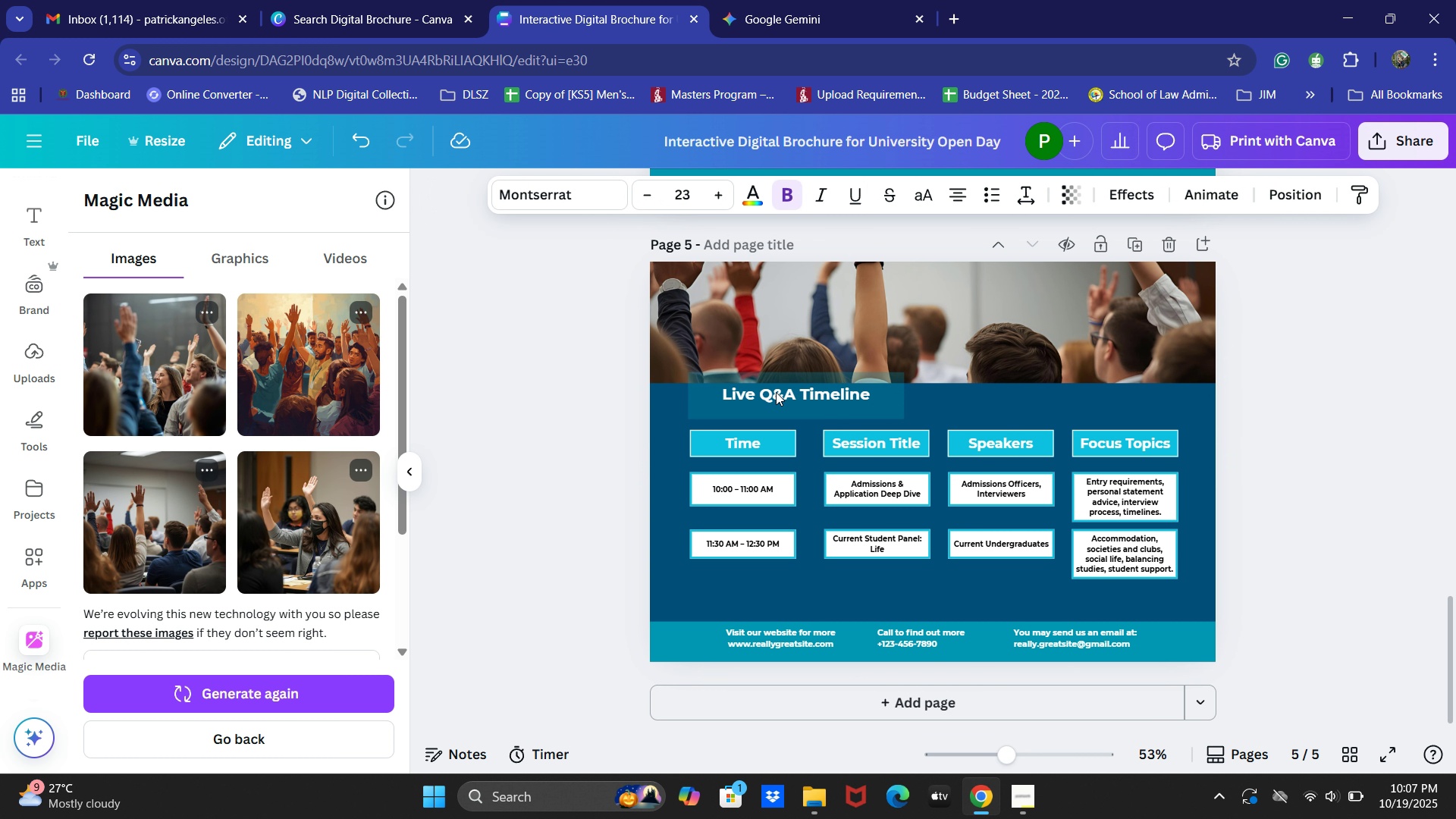 
key(ArrowDown)
 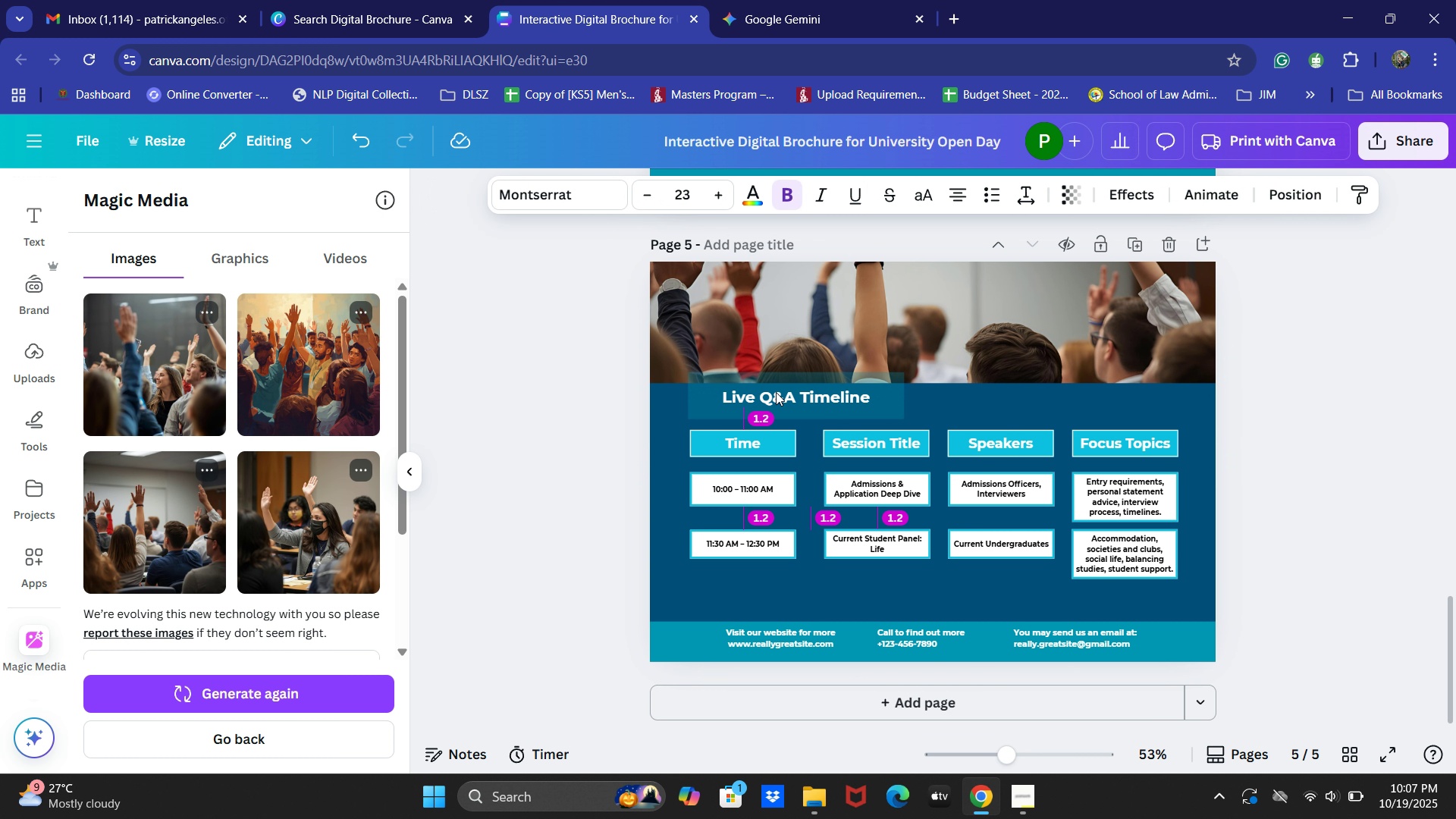 
key(ArrowDown)
 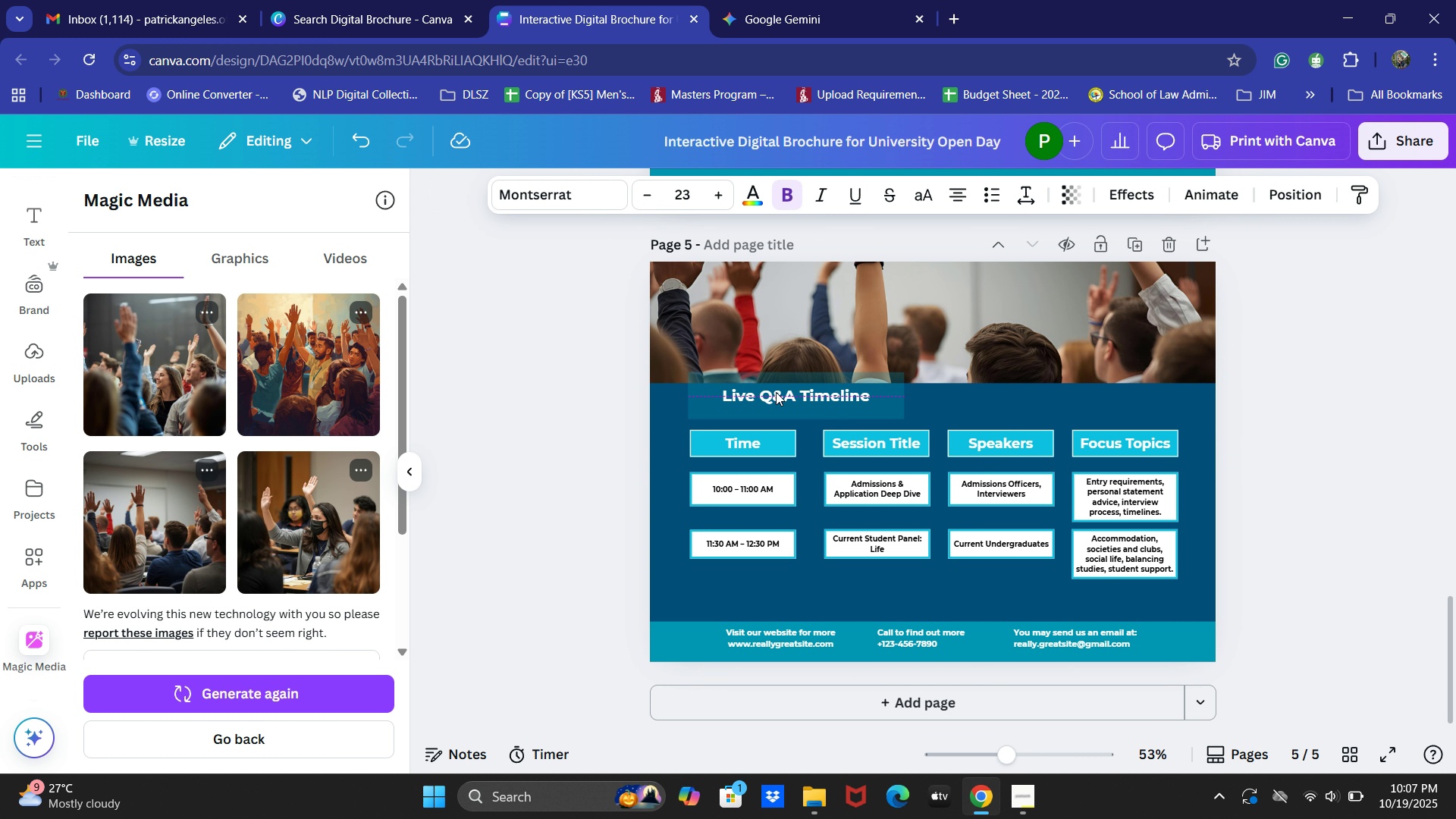 
key(ArrowUp)
 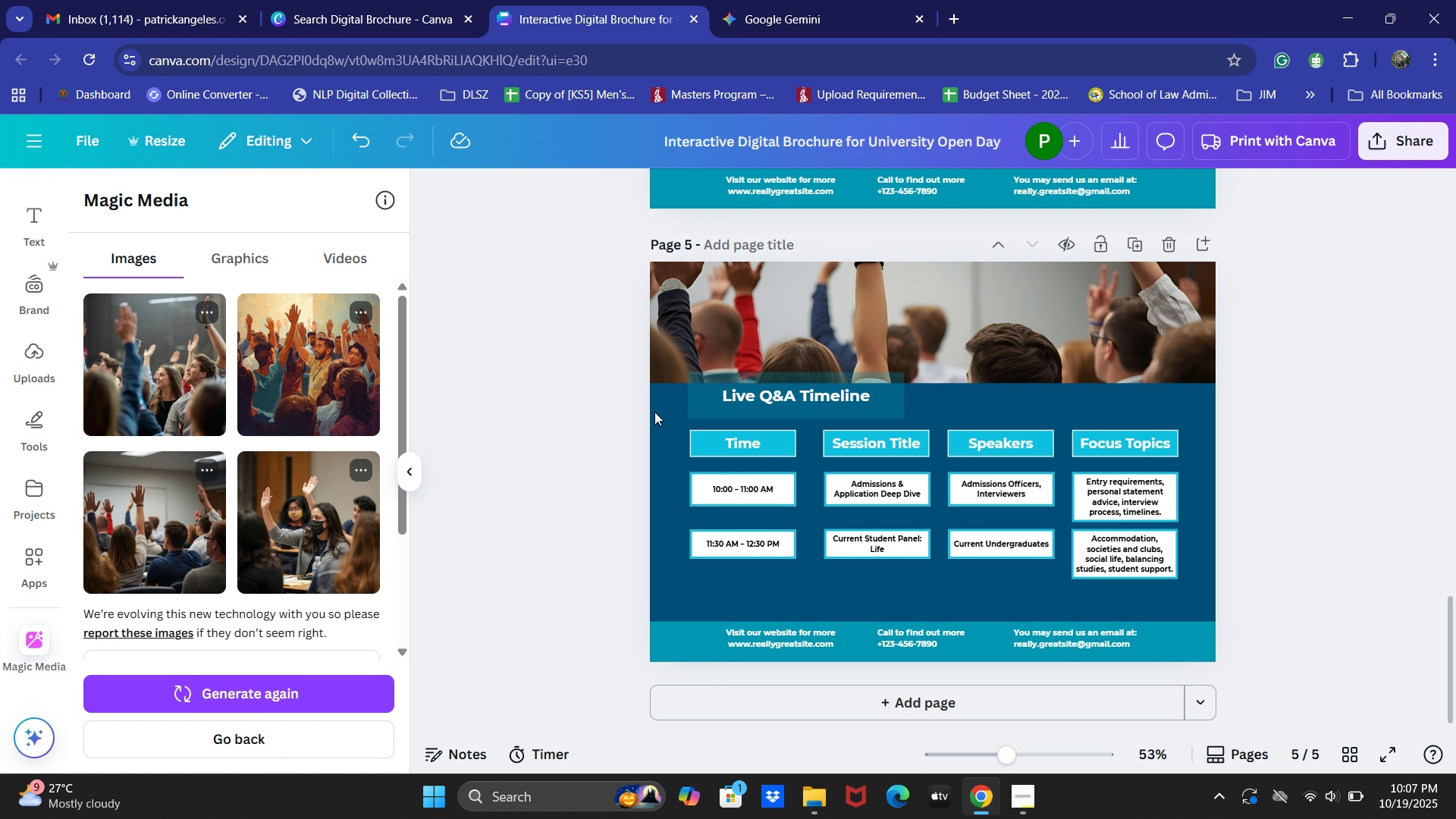 
left_click([696, 397])
 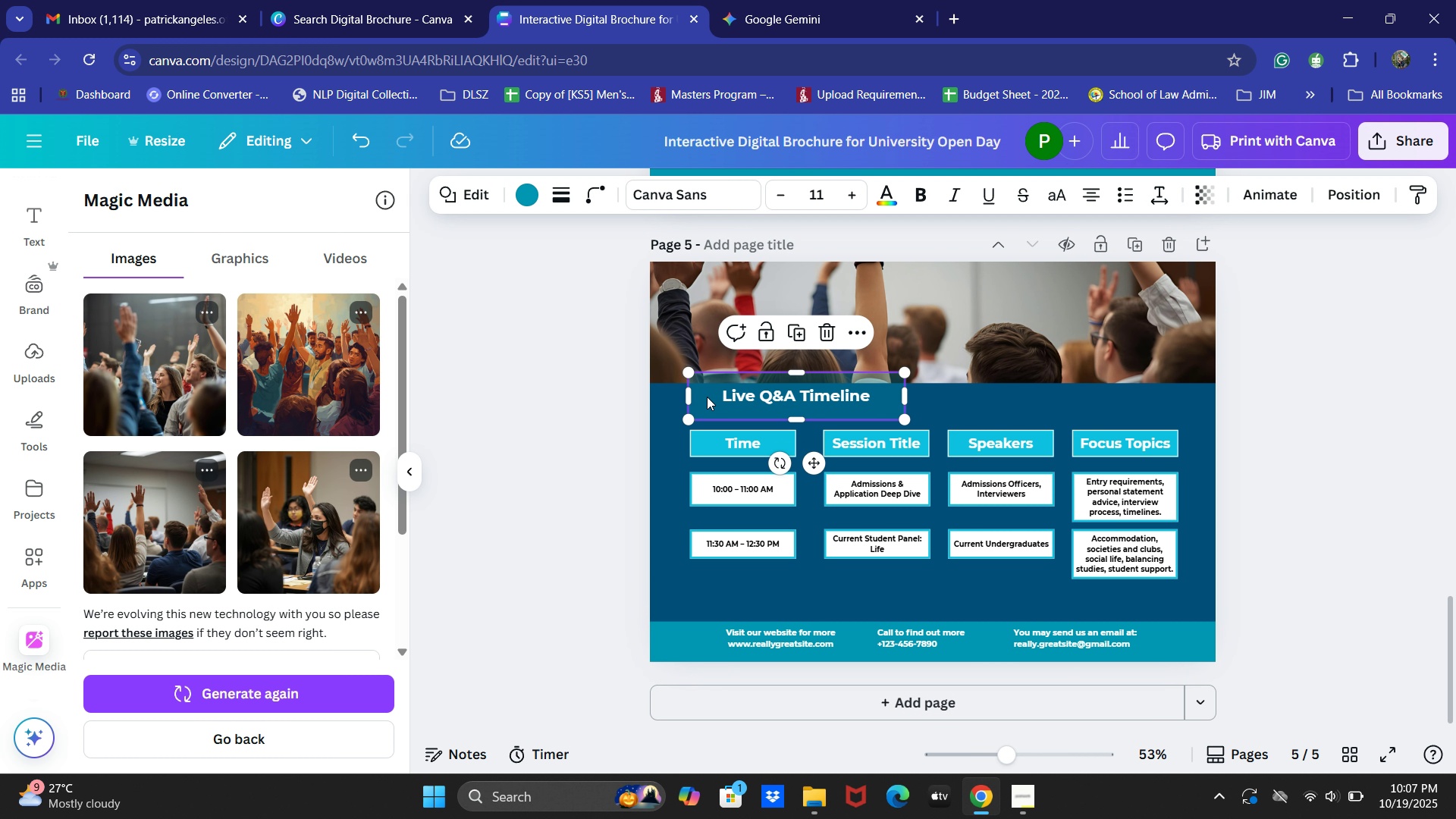 
hold_key(key=ShiftLeft, duration=0.54)
double_click([745, 401])
 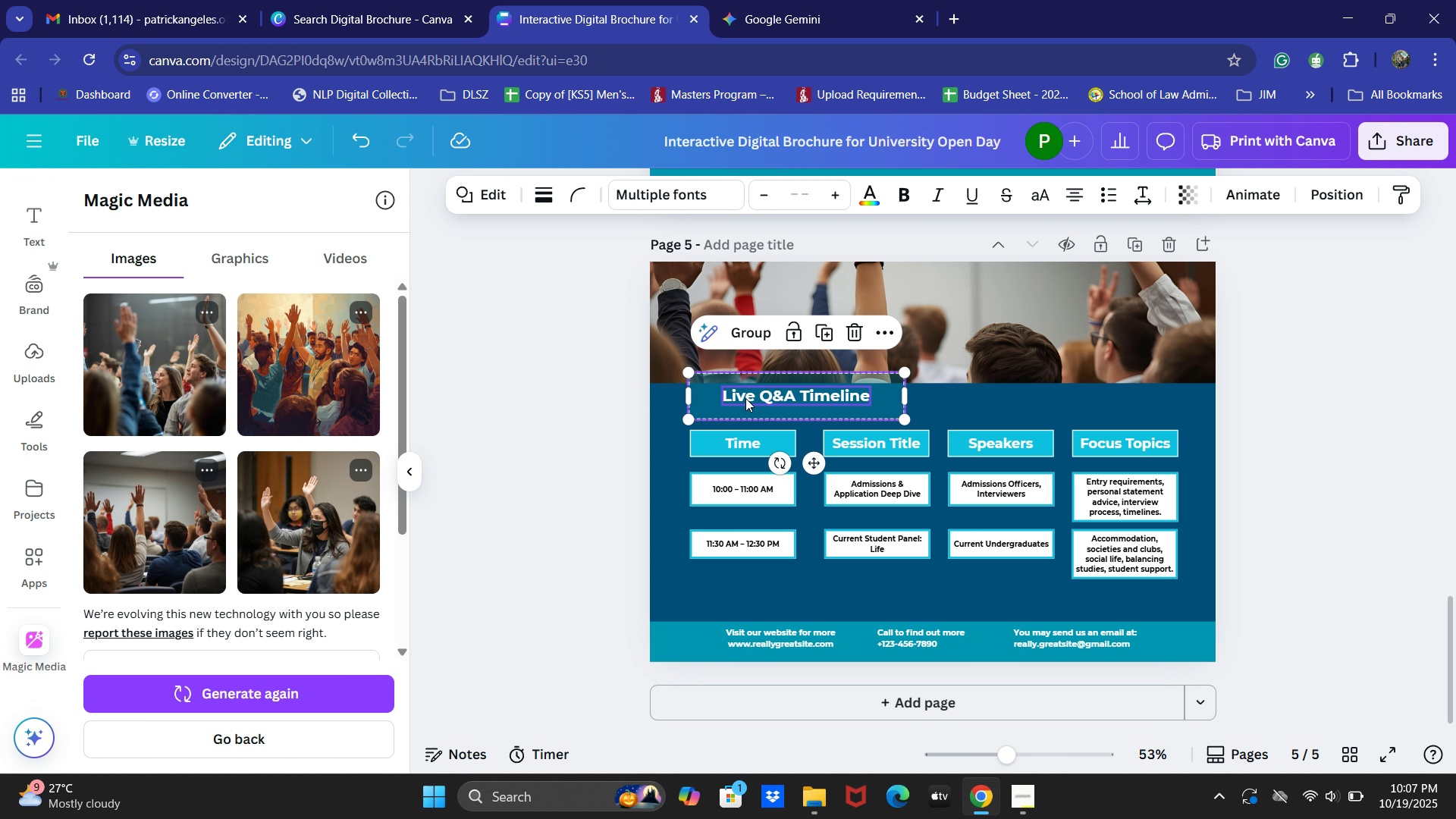 
left_click_drag(start_coordinate=[745, 398], to_coordinate=[745, 377])
 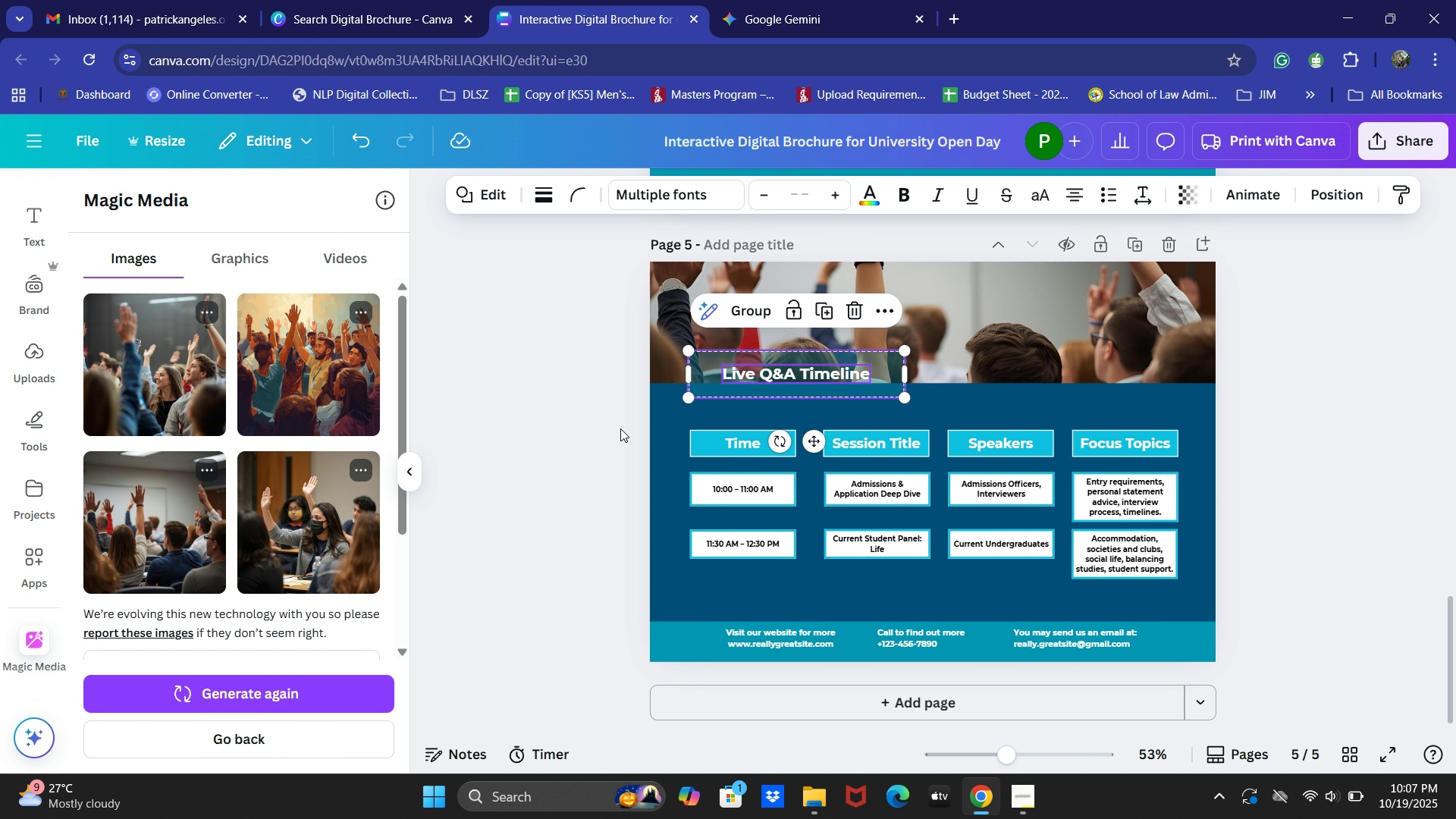 
left_click([620, 428])
 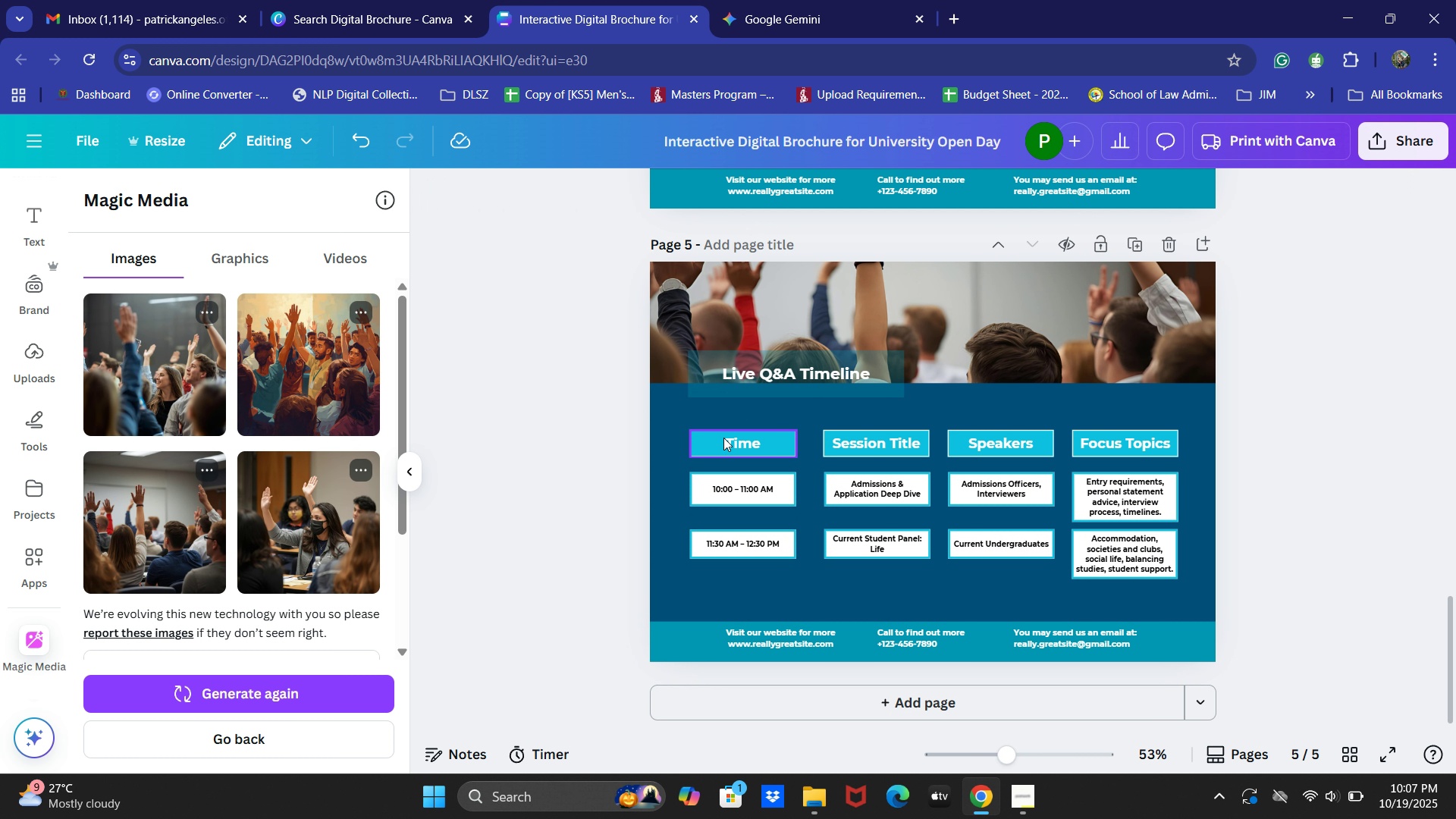 
left_click([730, 438])
 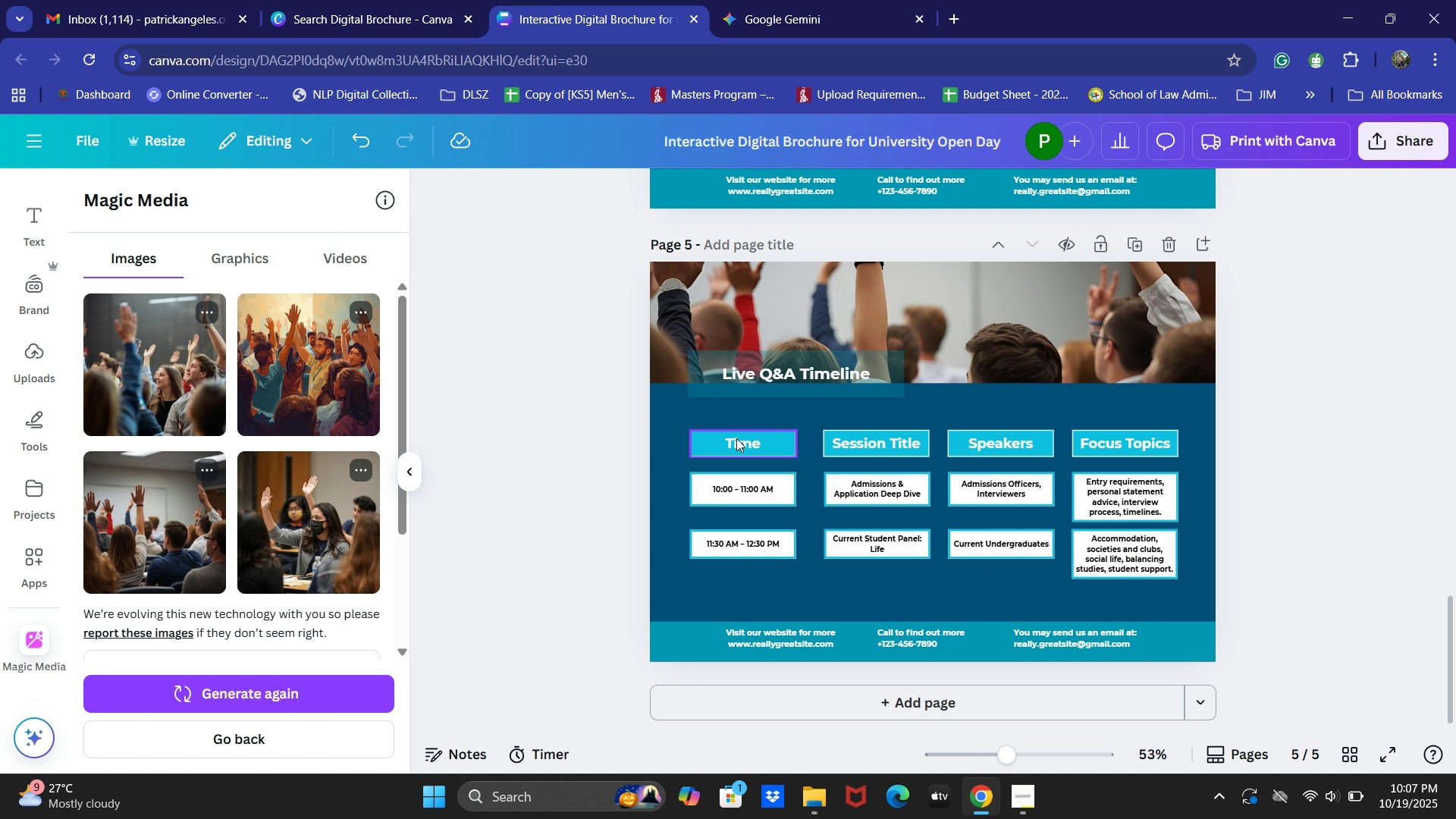 
hold_key(key=ShiftLeft, duration=1.52)
double_click([977, 447])
 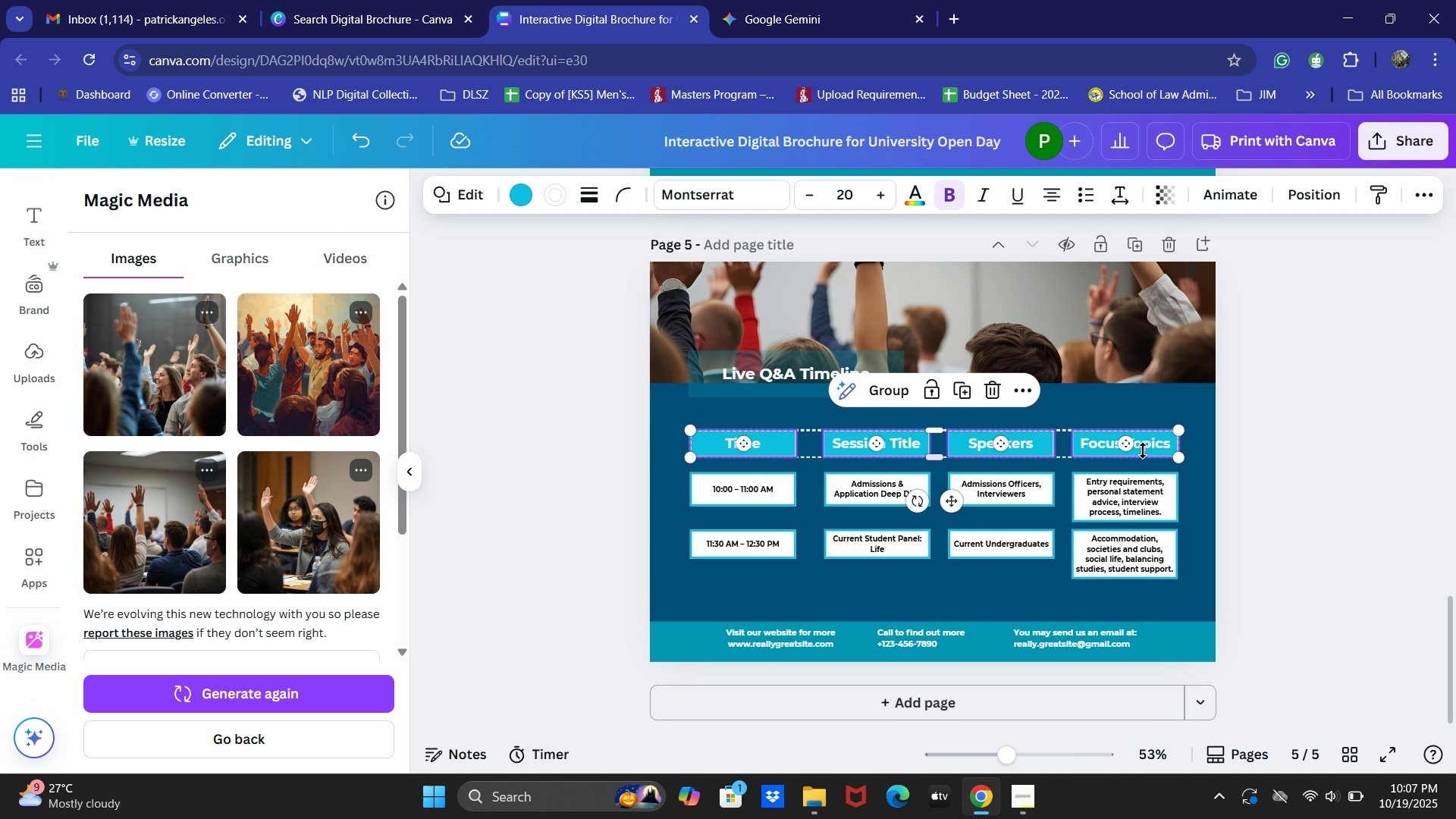 
triple_click([1143, 450])
 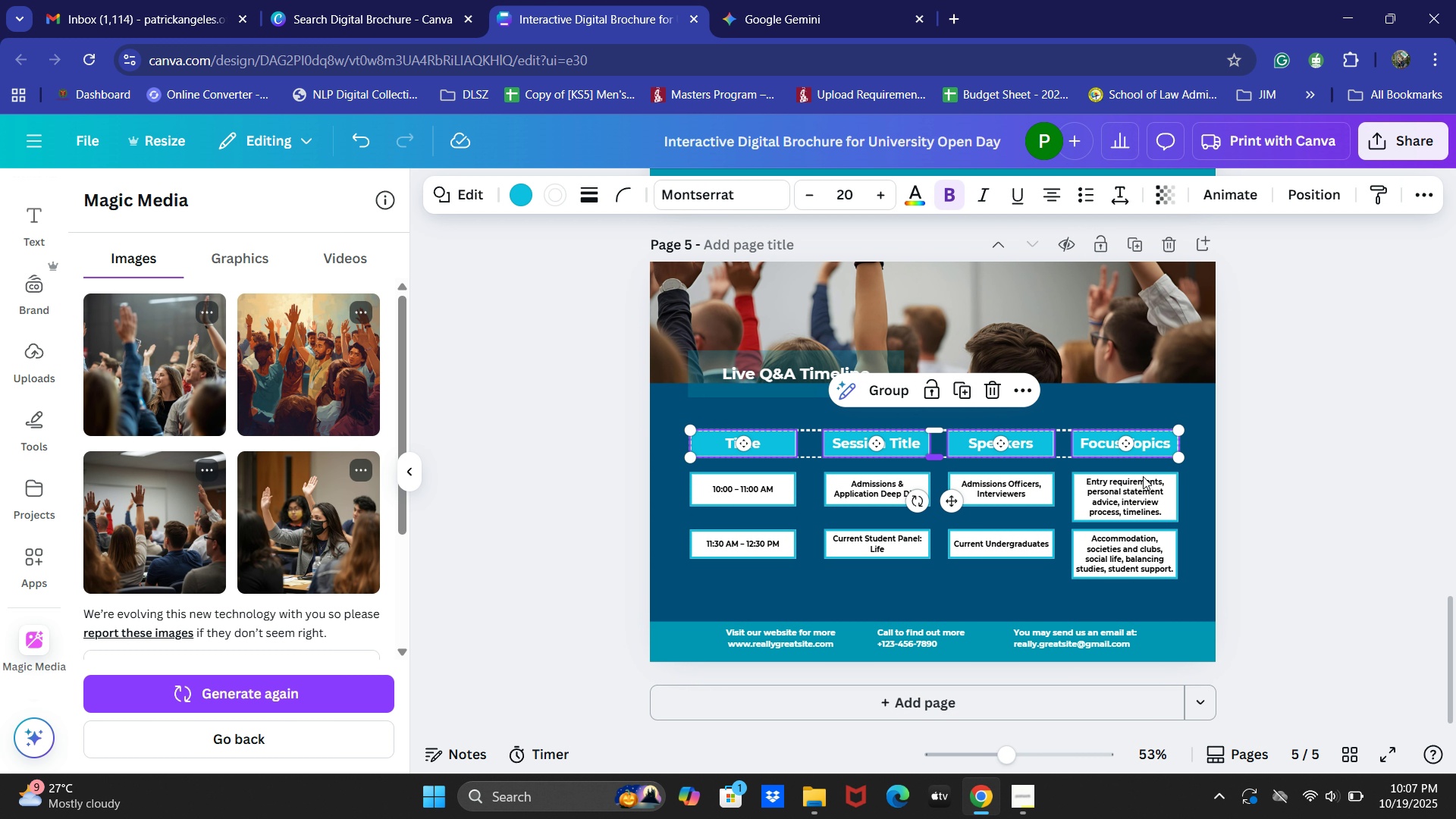 
hold_key(key=ShiftLeft, duration=1.51)
triple_click([1144, 490])
 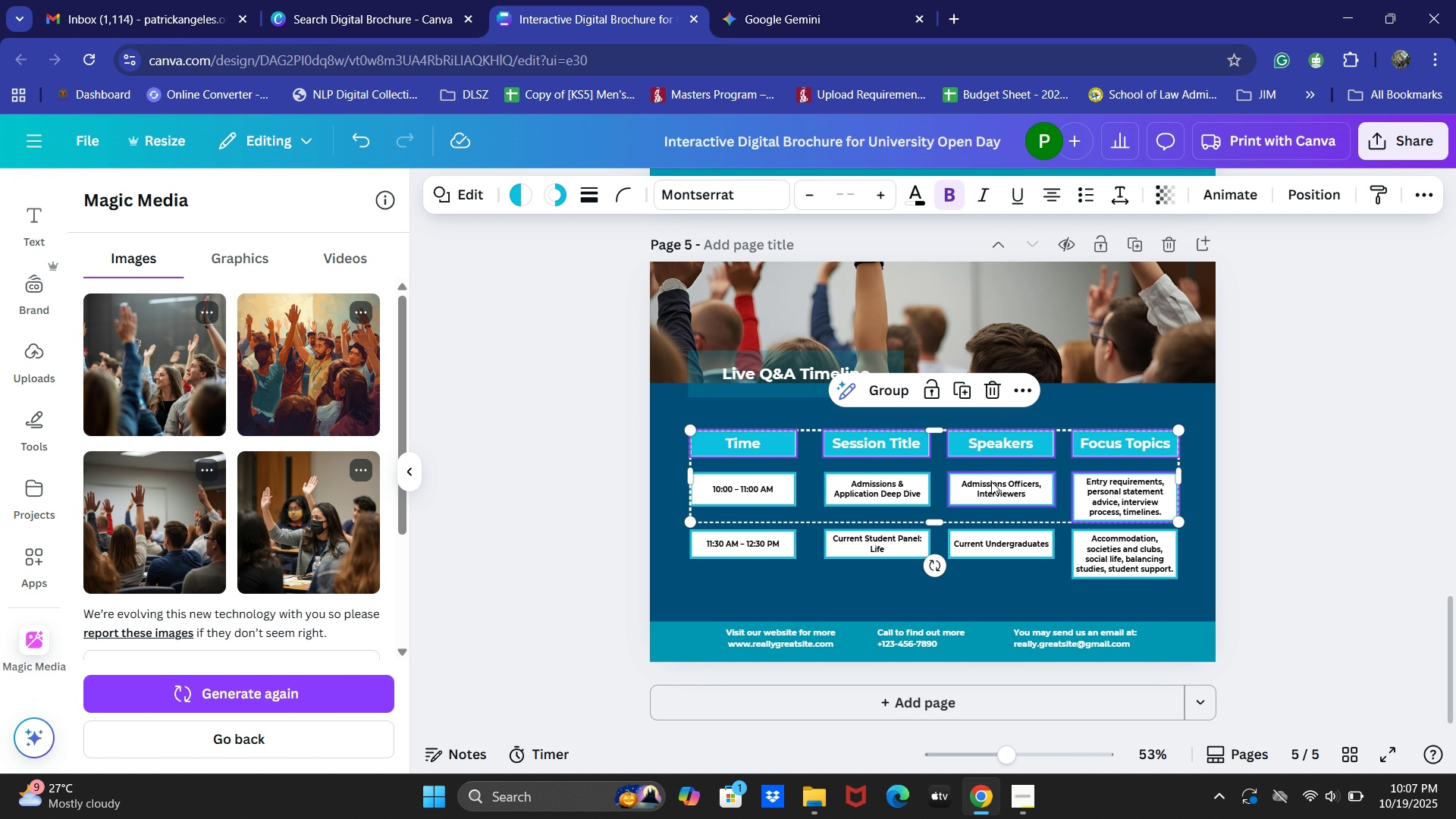 
triple_click([991, 482])
 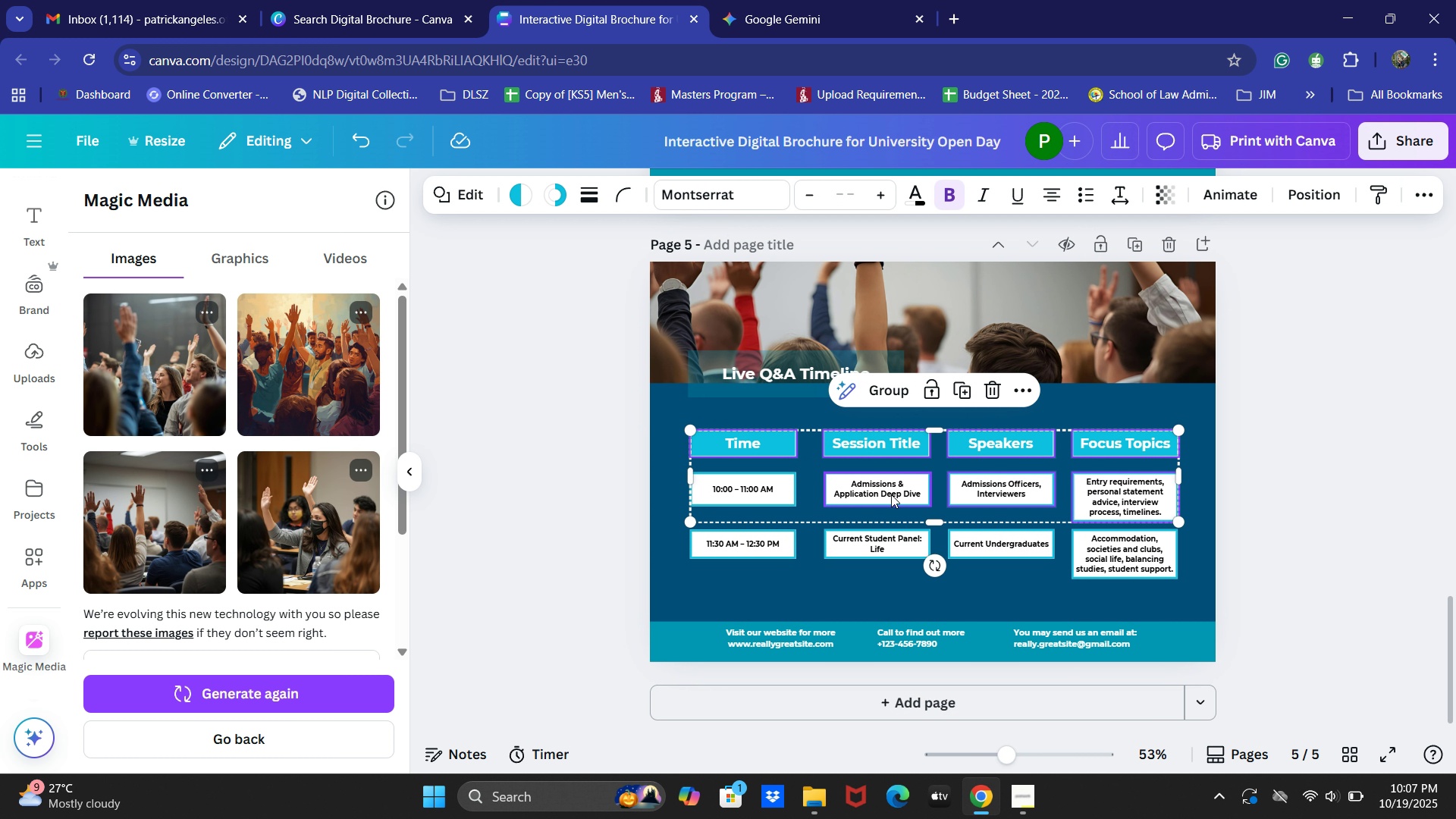 
triple_click([891, 494])
 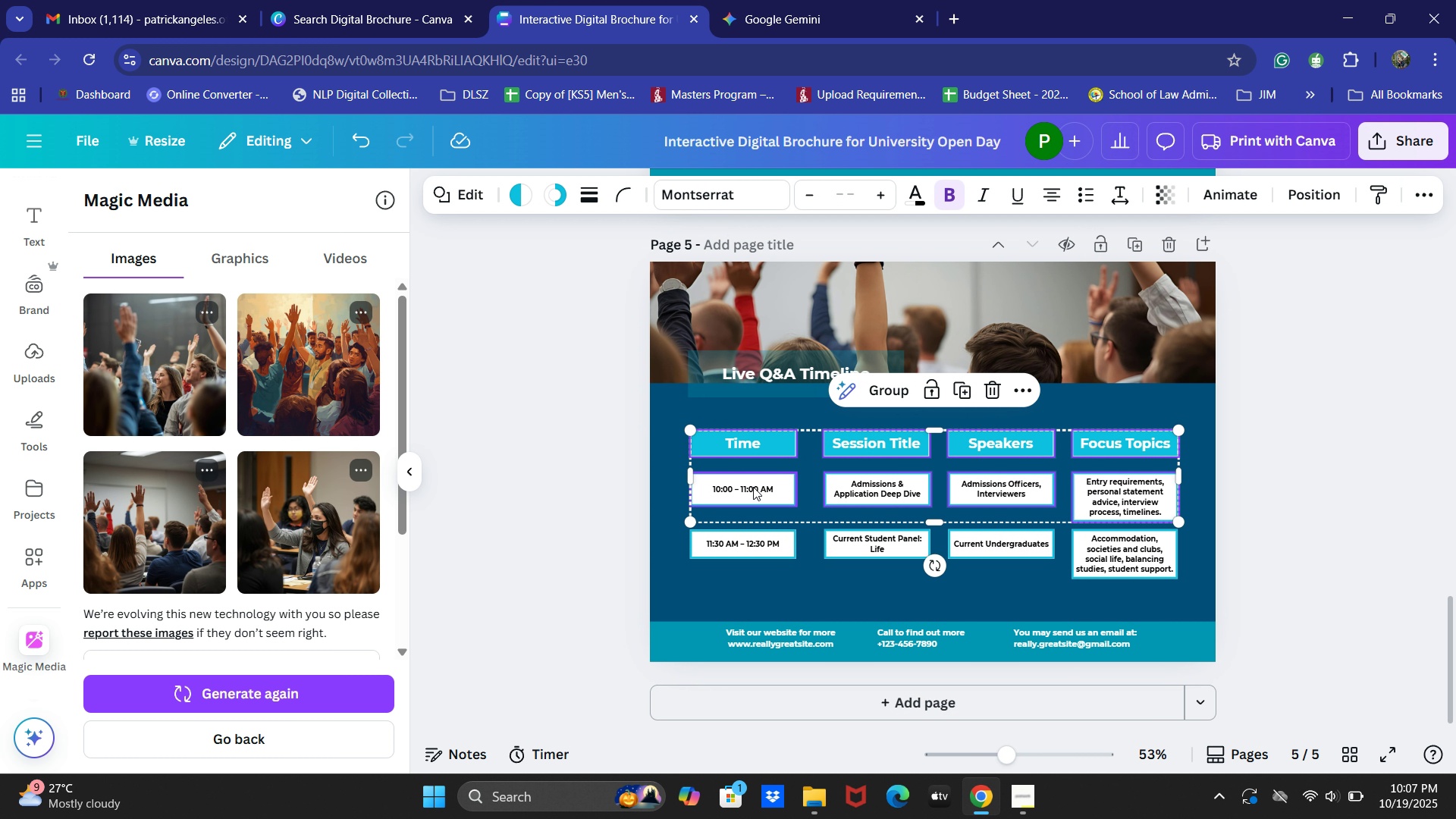 
triple_click([753, 487])
 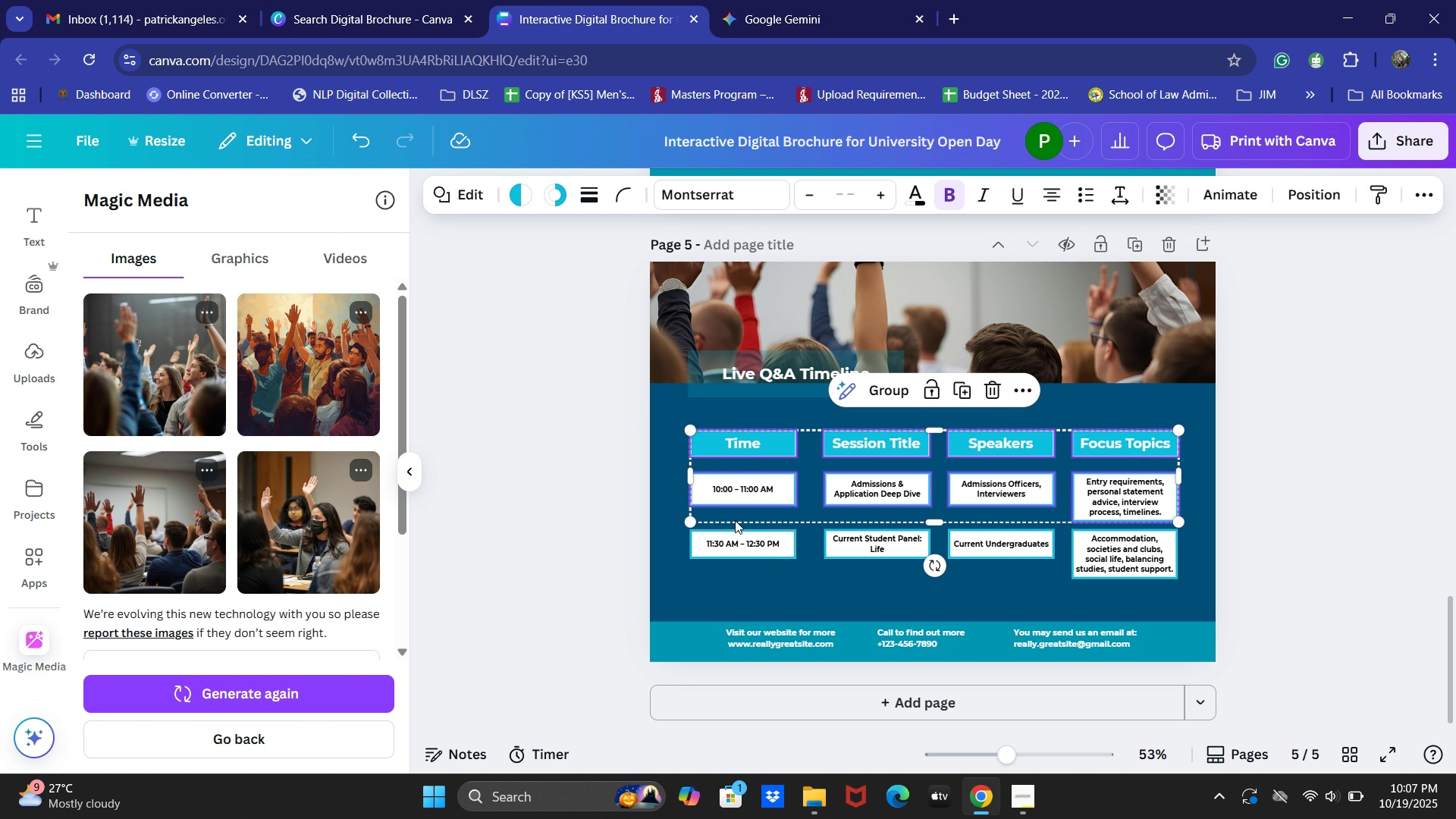 
hold_key(key=ShiftLeft, duration=1.5)
triple_click([727, 539])
 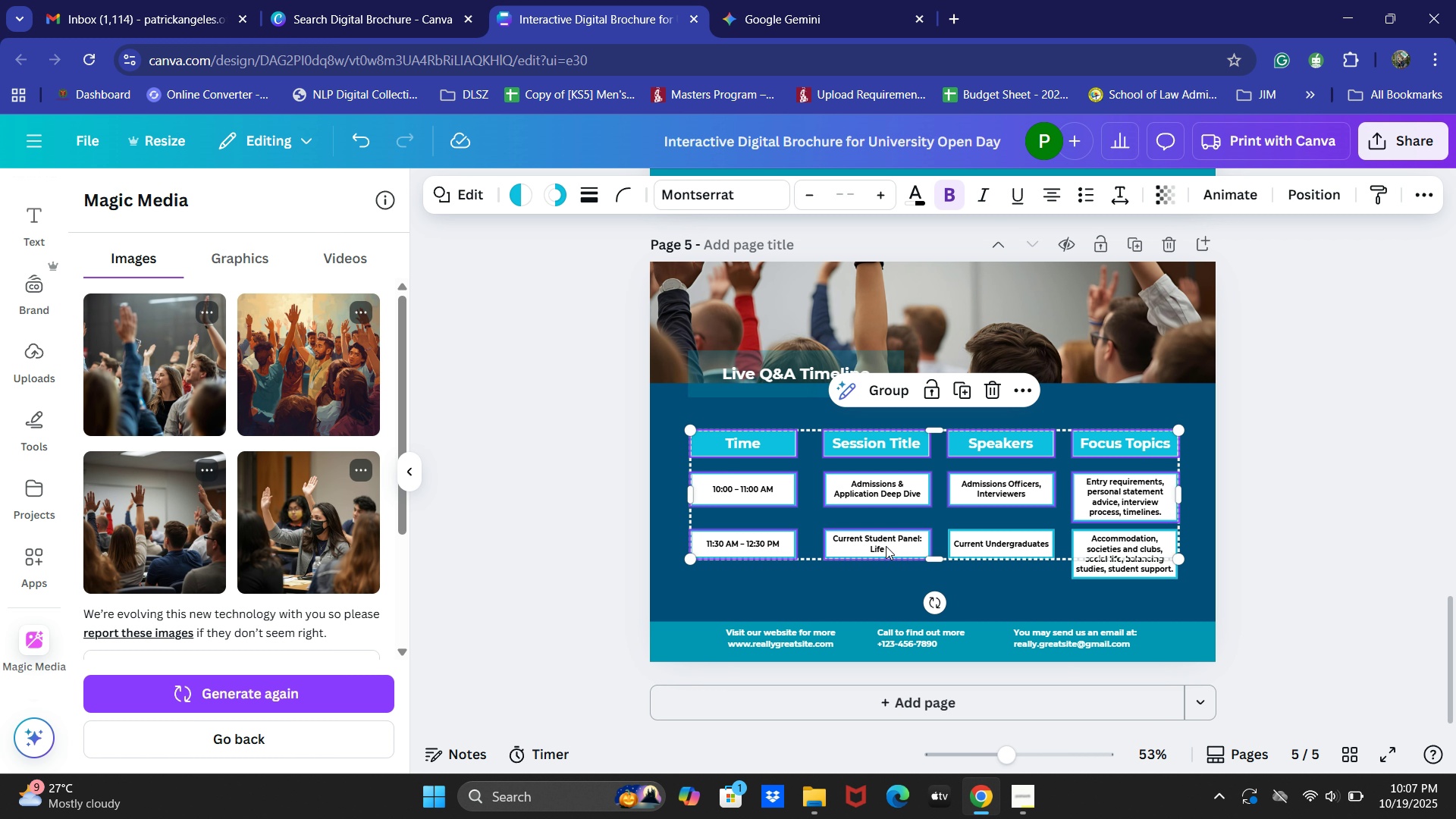 
triple_click([880, 546])
 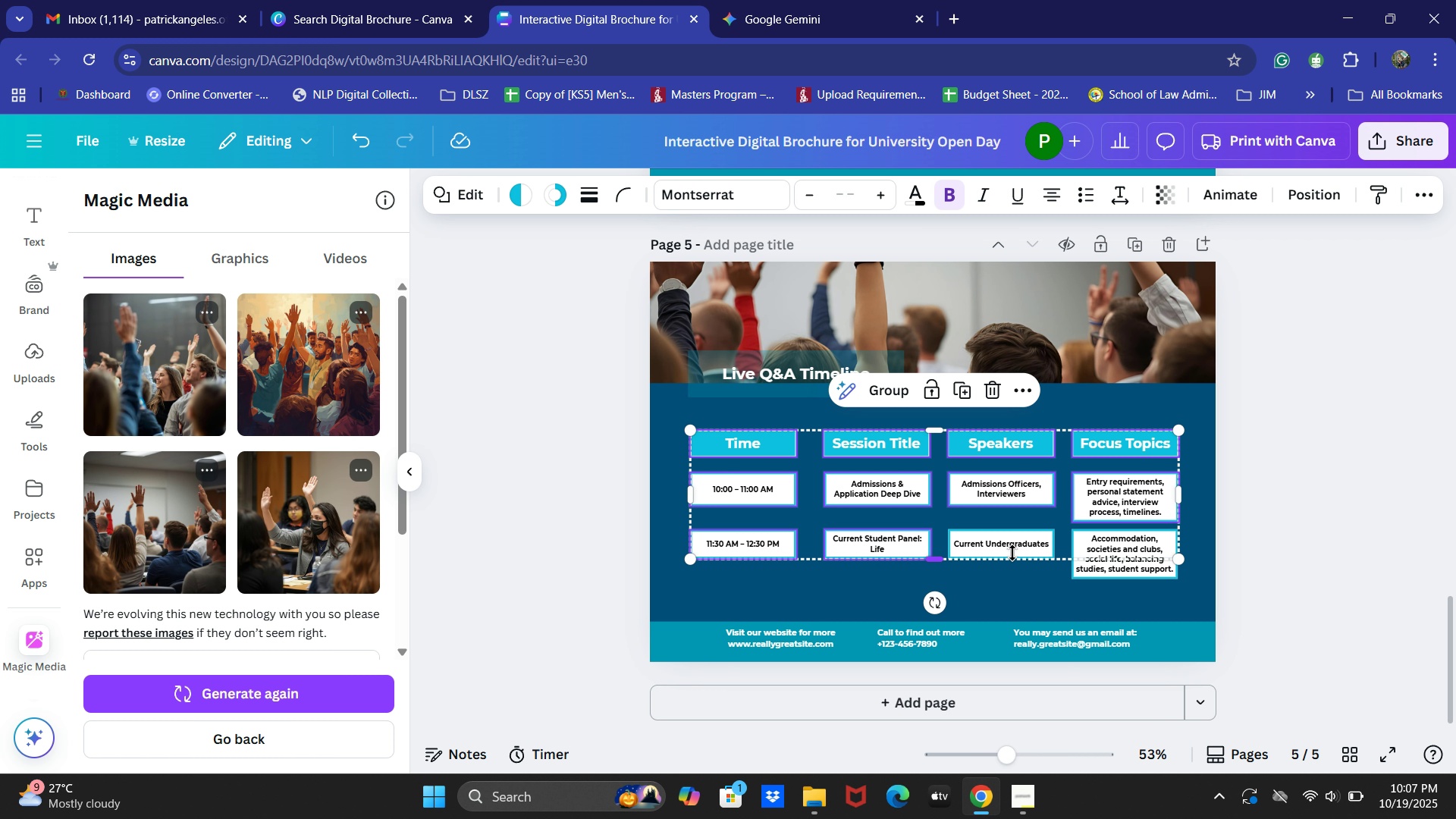 
triple_click([1012, 553])
 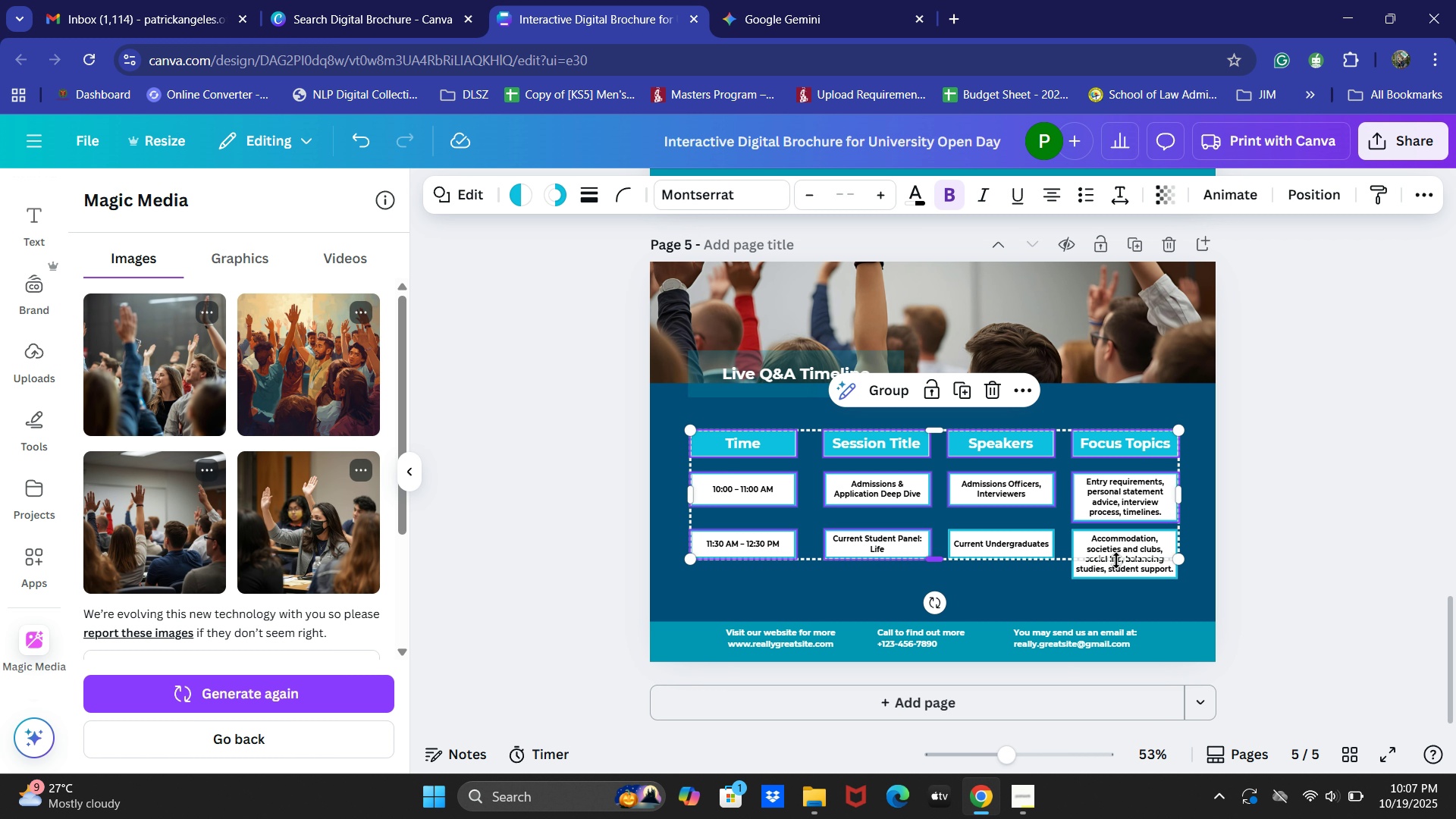 
triple_click([1116, 559])
 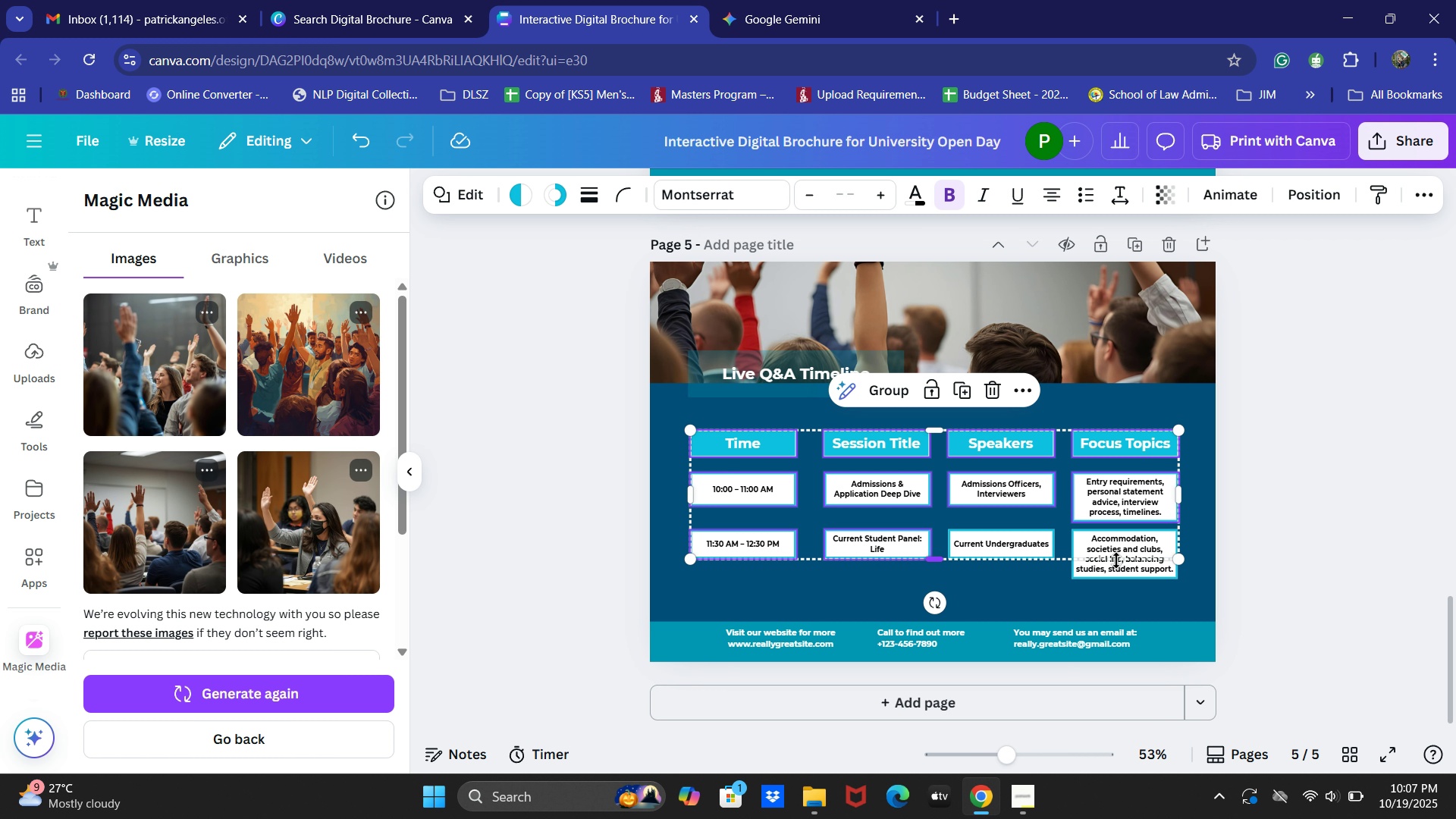 
hold_key(key=ShiftLeft, duration=0.83)
left_click([1127, 545])
 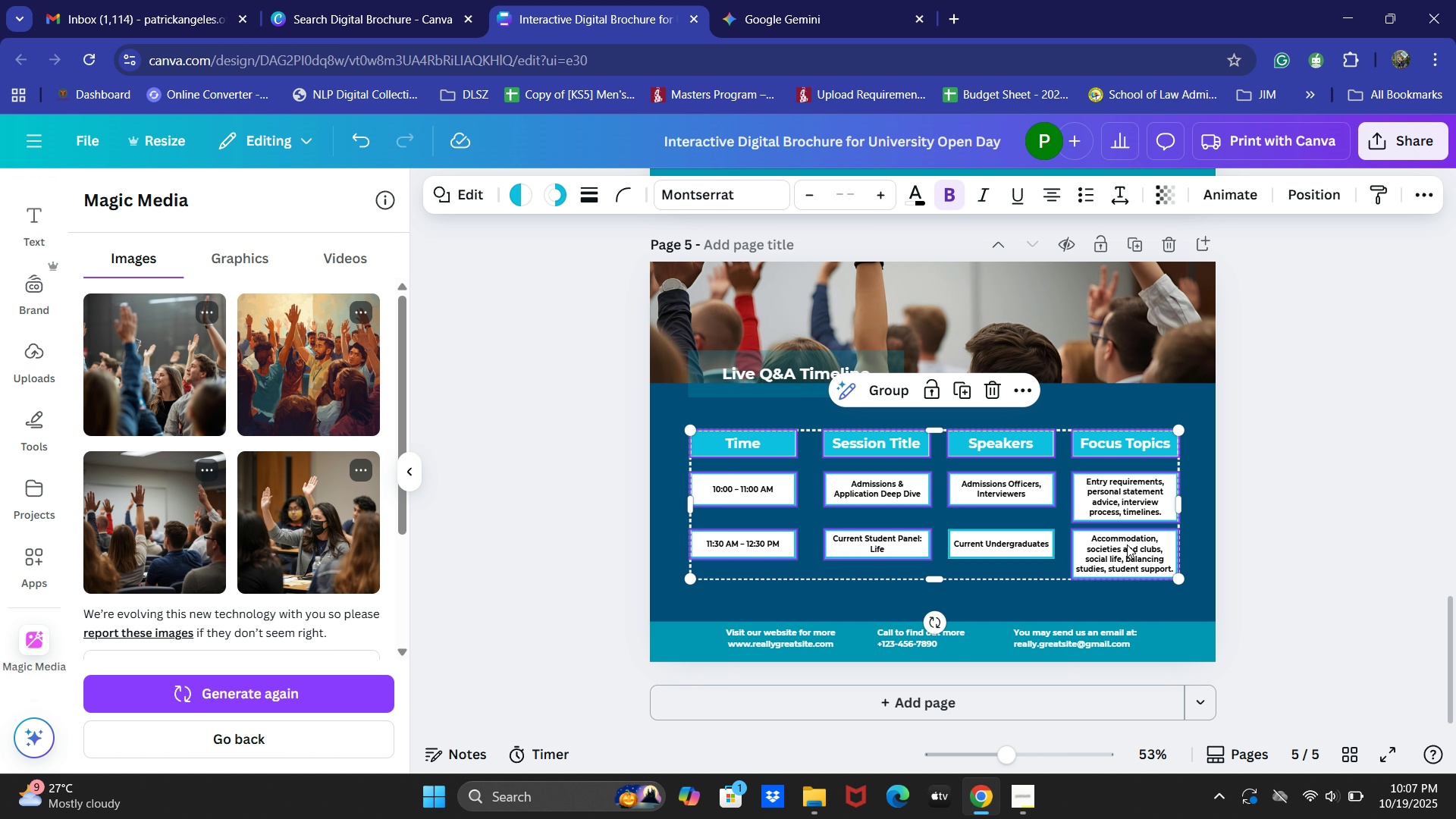 
left_click_drag(start_coordinate=[1127, 545], to_coordinate=[1127, 523])
 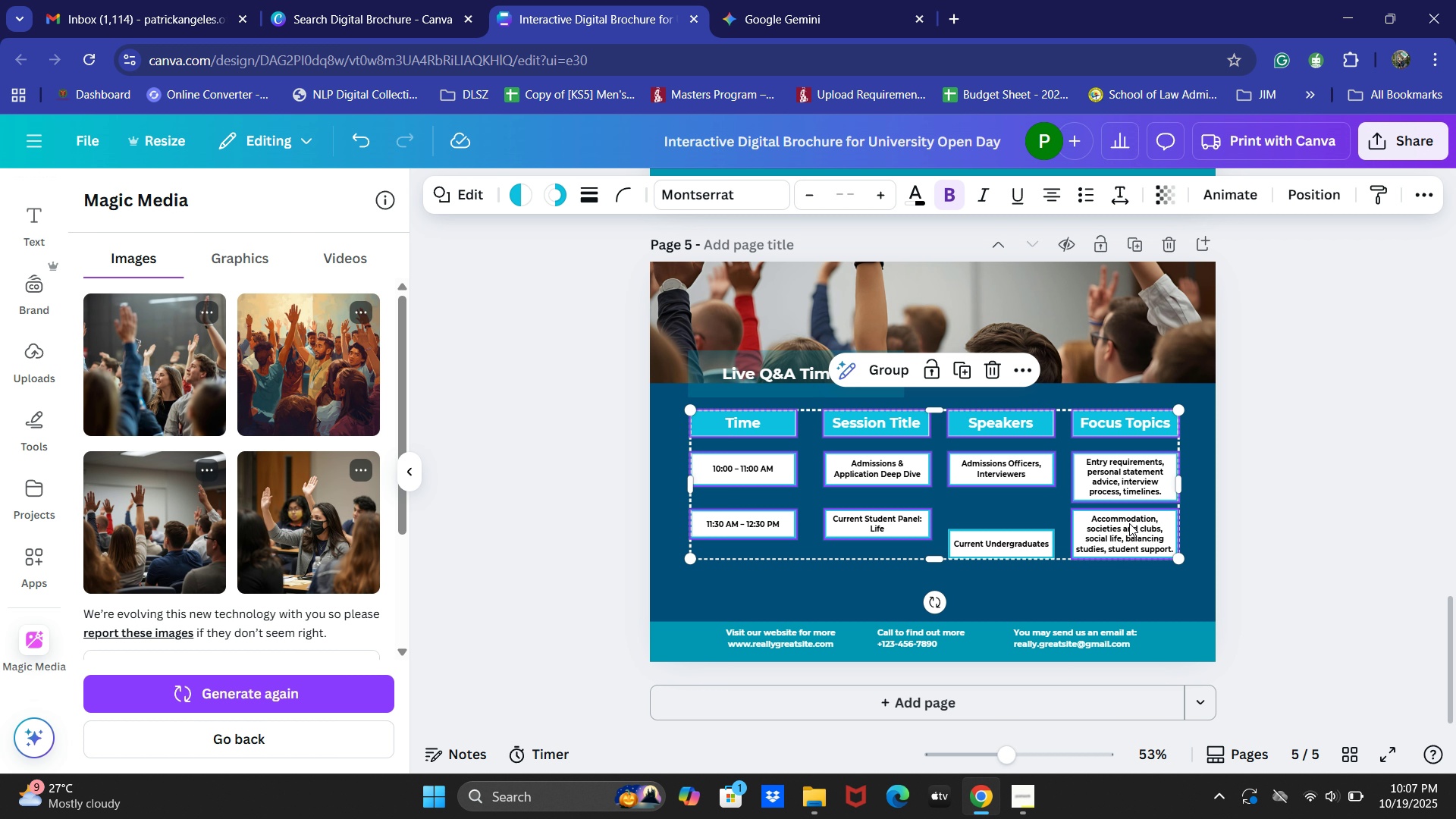 
wait(15.74)
 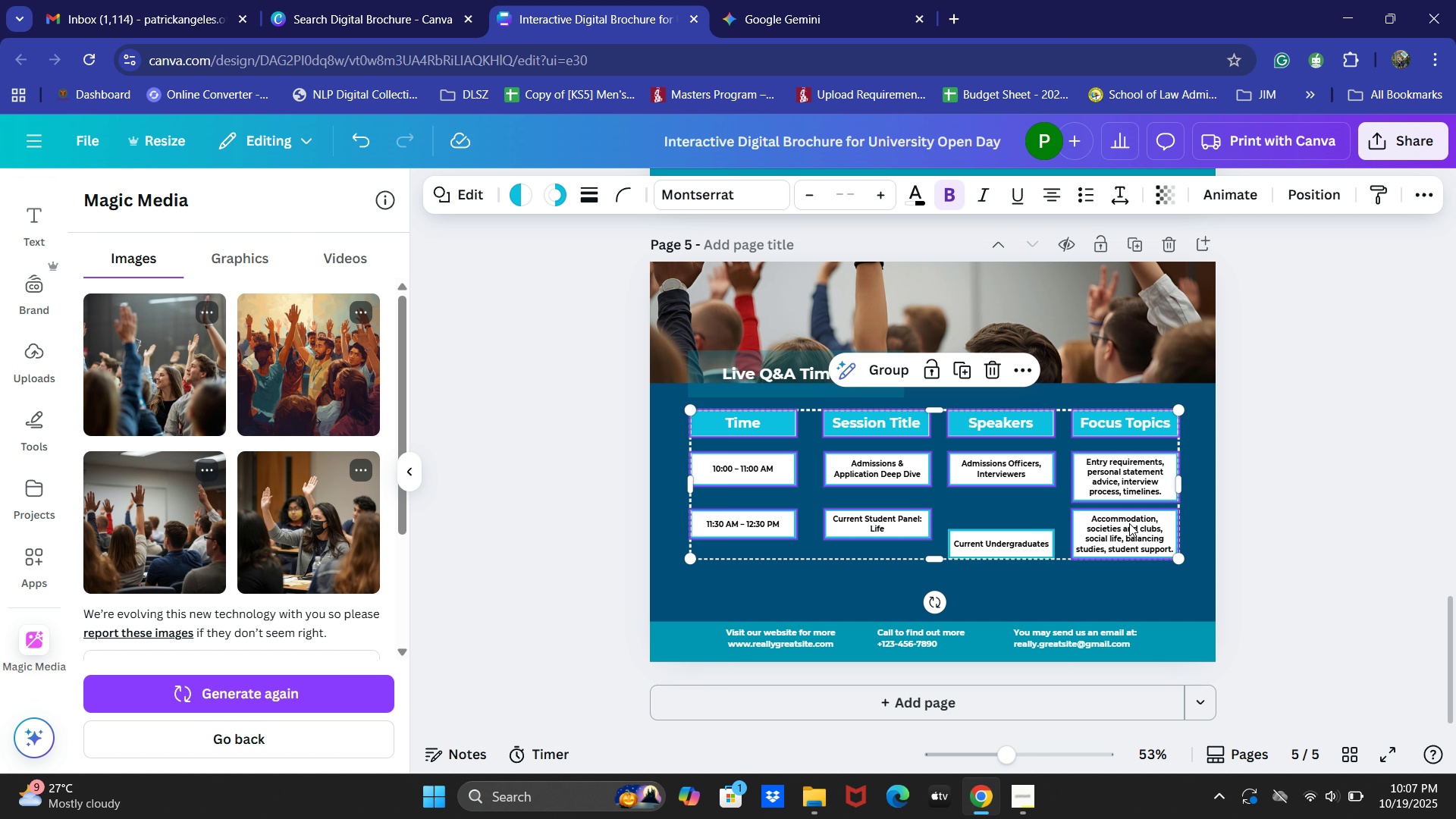 
key(Control+Z)
 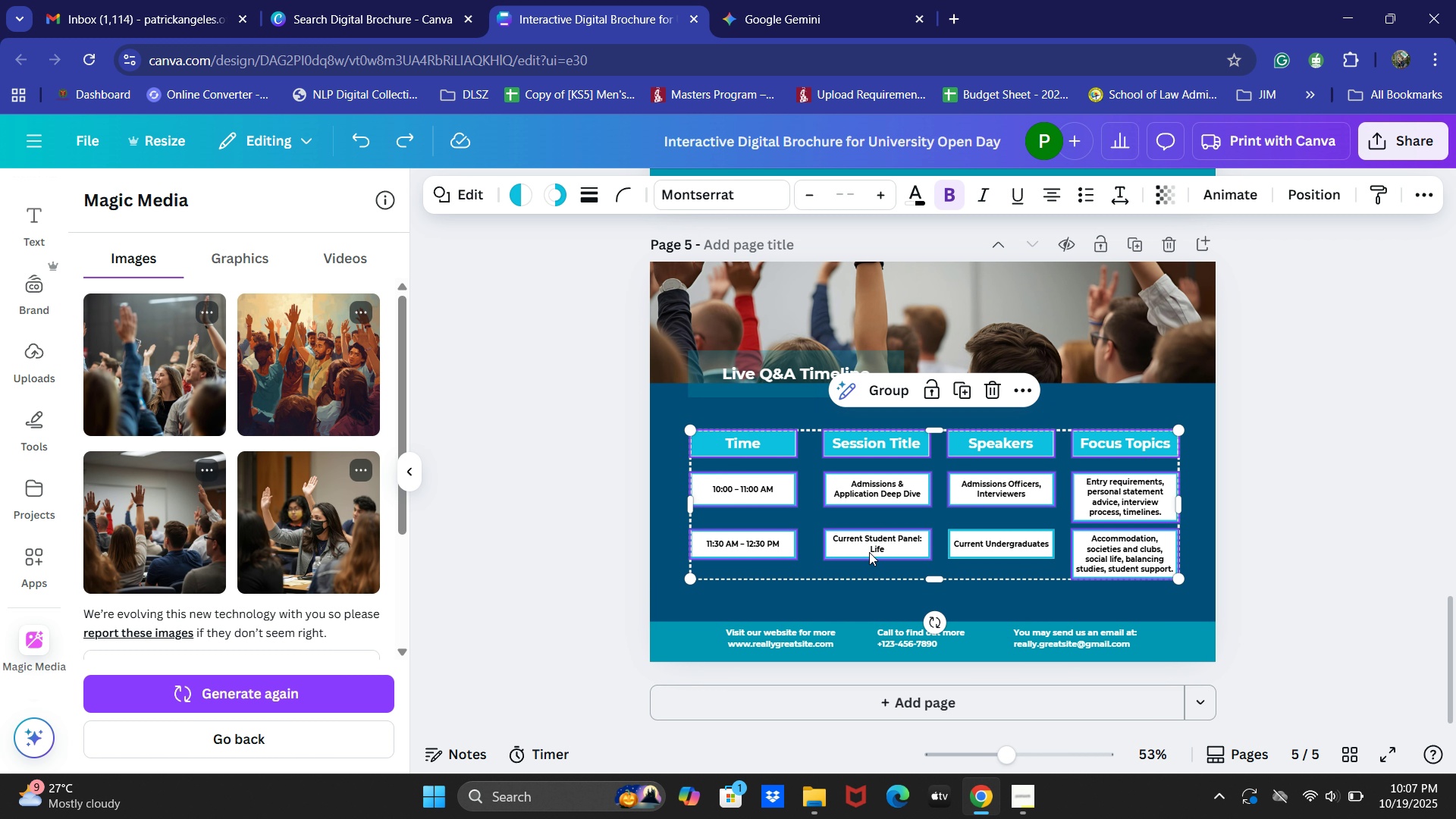 
hold_key(key=ShiftLeft, duration=0.73)
left_click([1002, 545])
 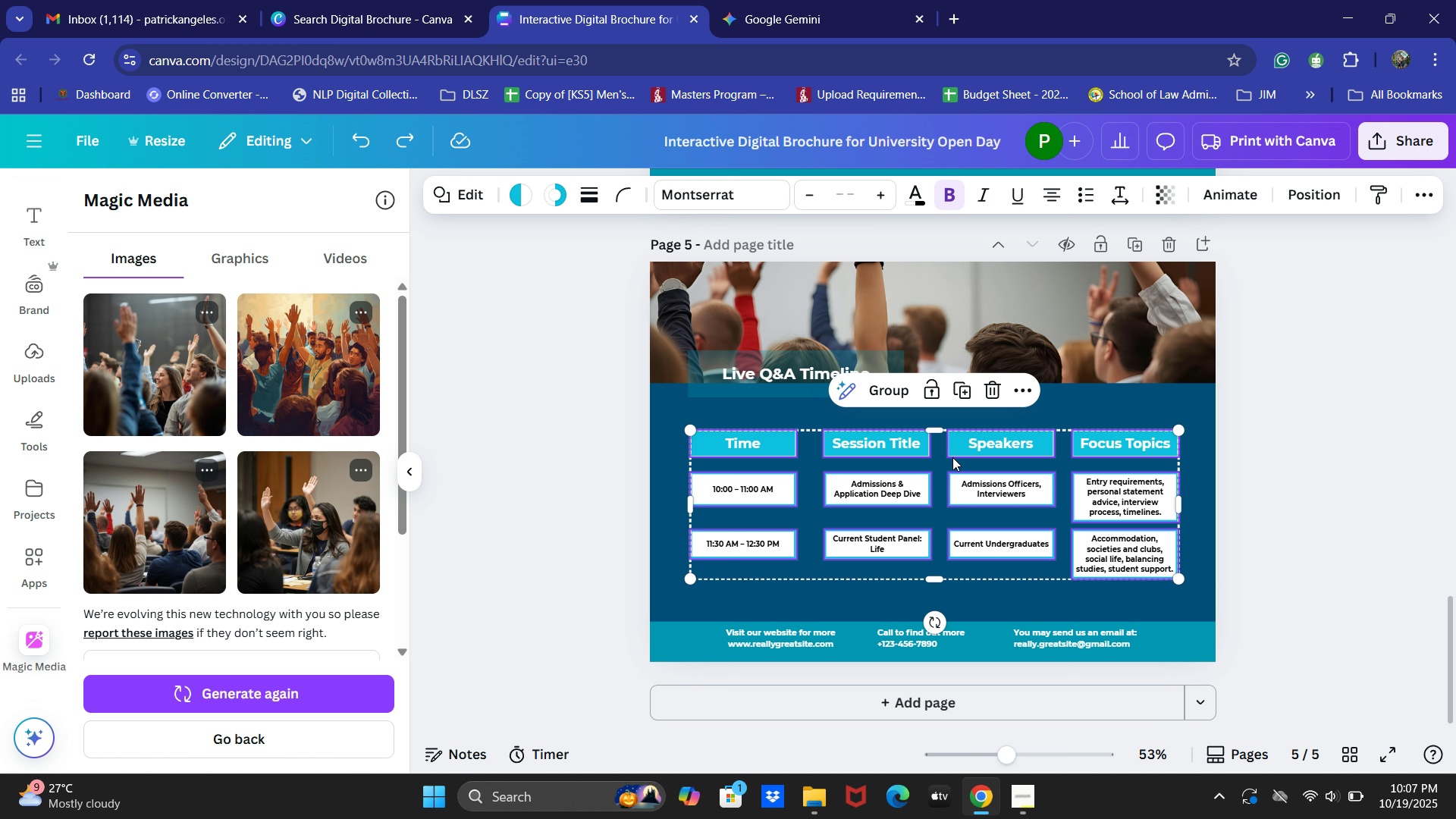 
left_click_drag(start_coordinate=[950, 461], to_coordinate=[953, 435])
 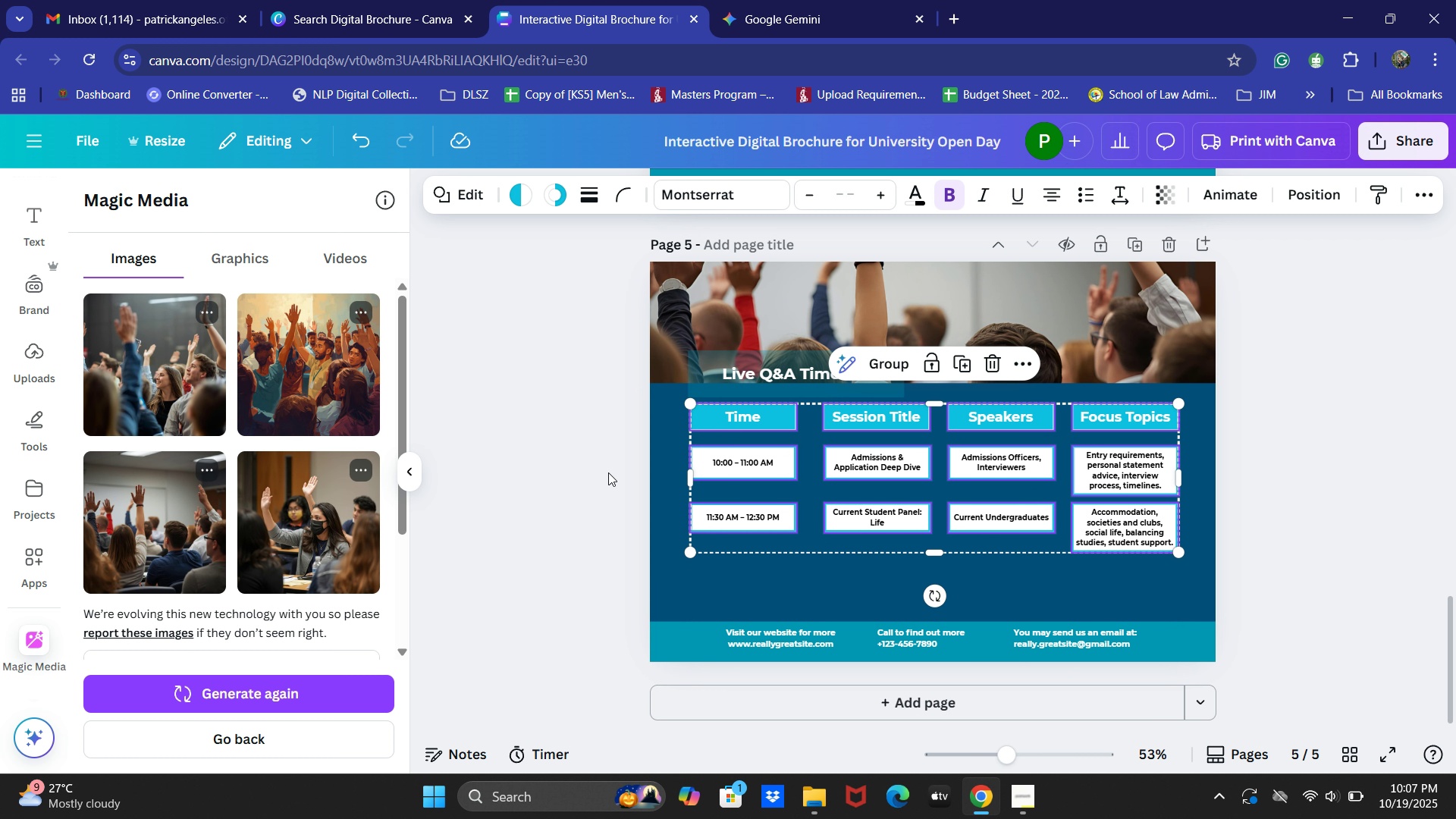 
left_click([608, 472])
 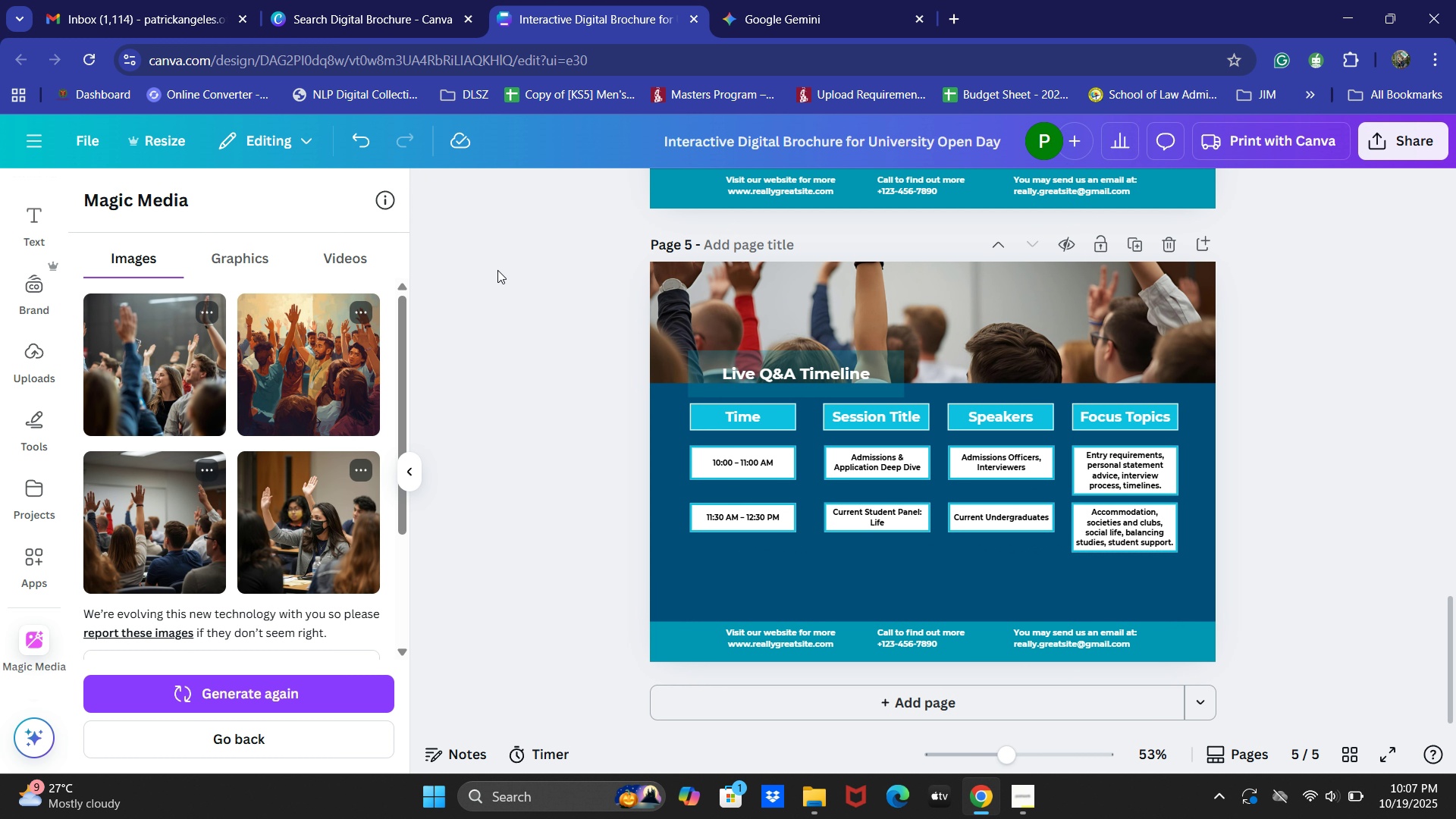 
wait(5.6)
 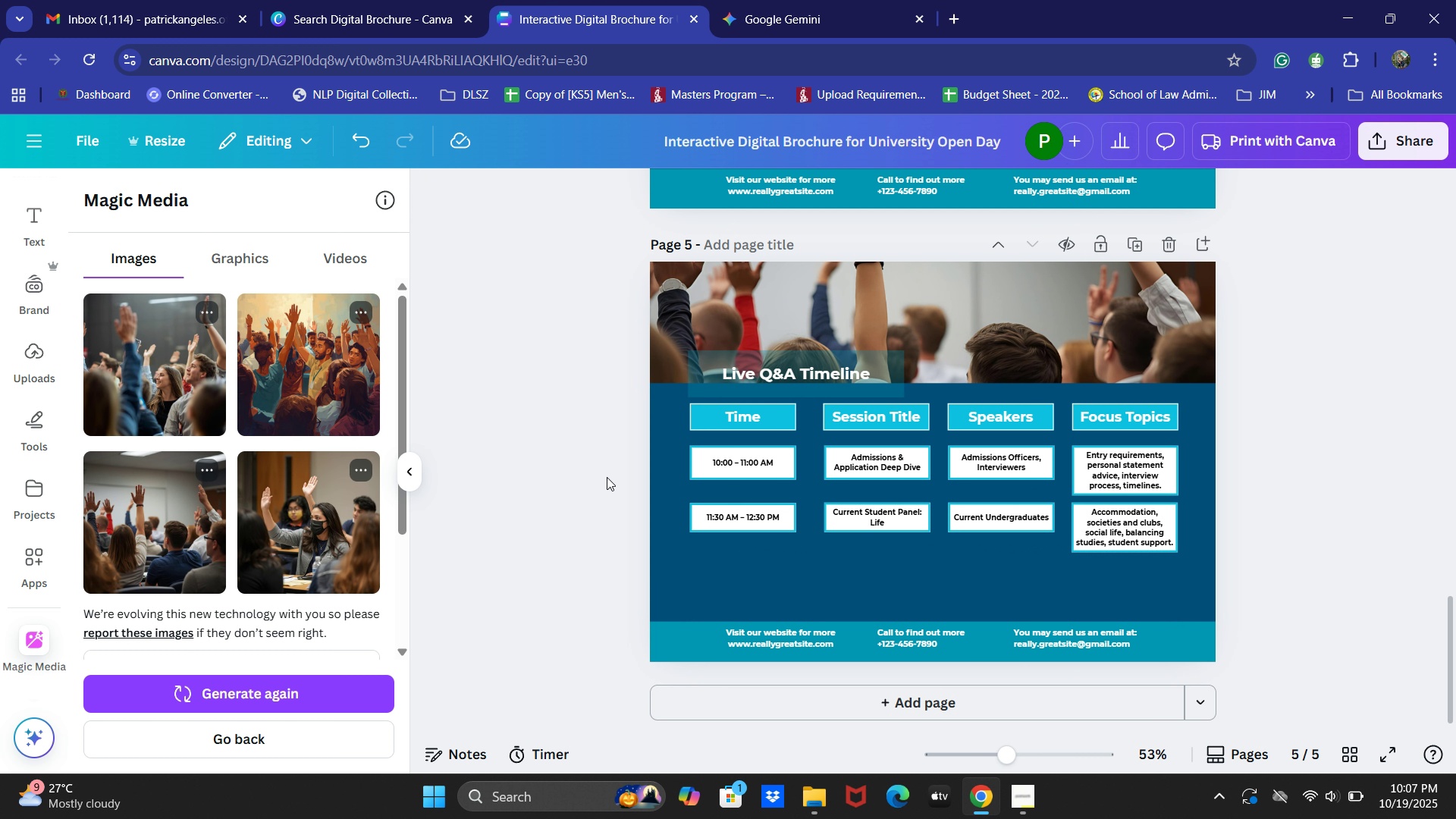 
scroll: coordinate [956, 481], scroll_direction: down, amount: 2.0
 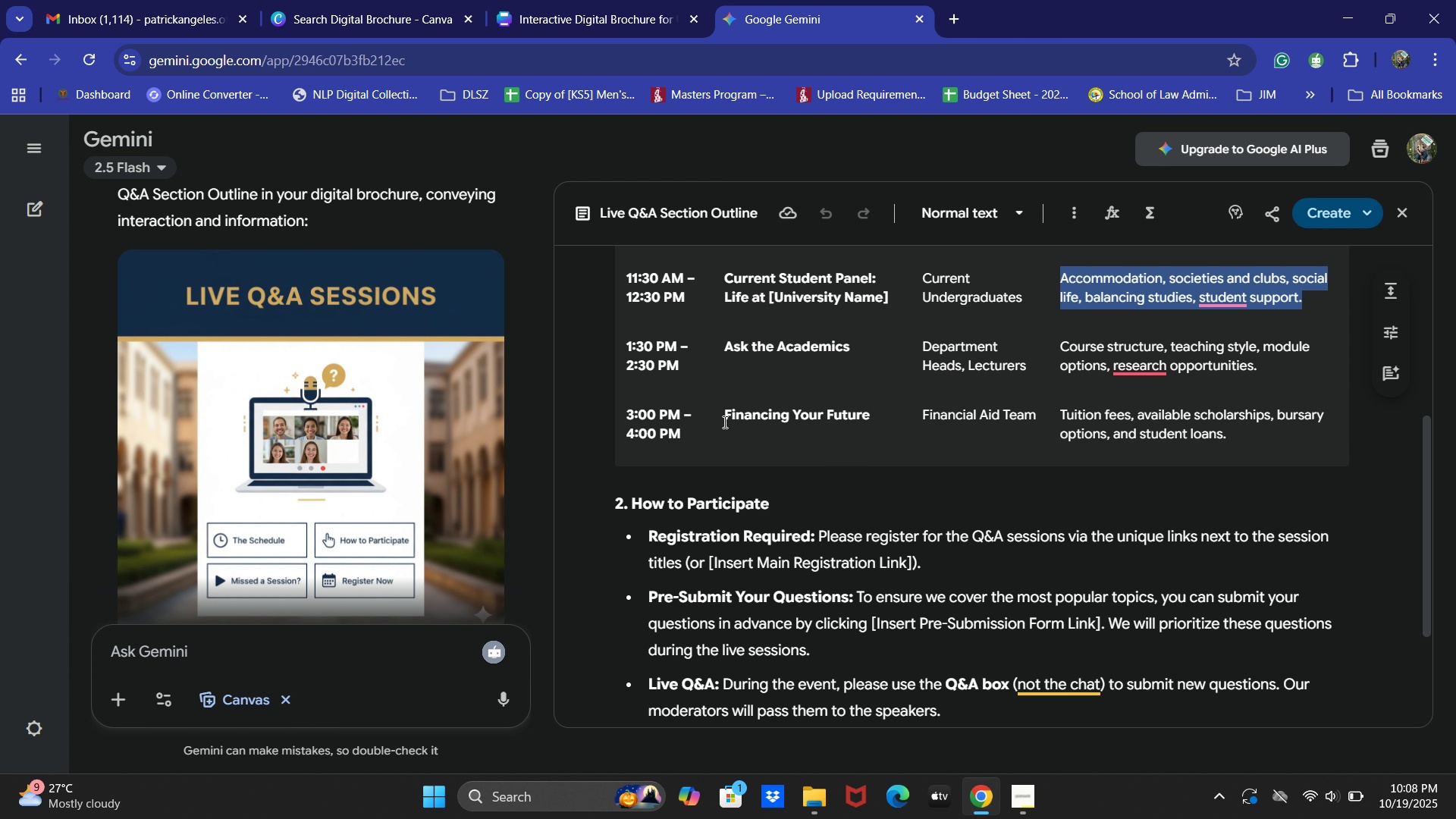 
wait(5.13)
 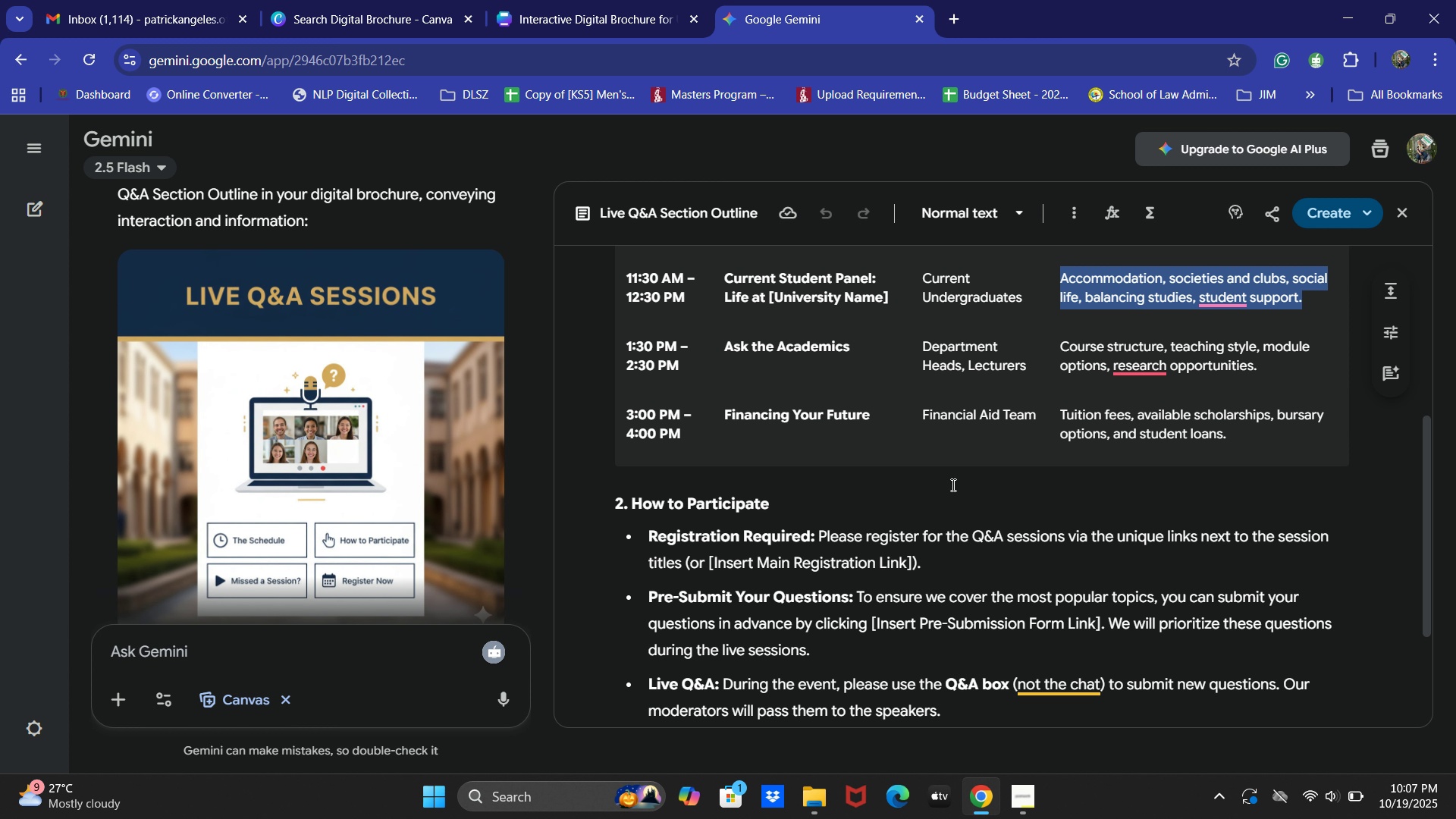 
hold_key(key=ShiftLeft, duration=1.52)
left_click([749, 517])
 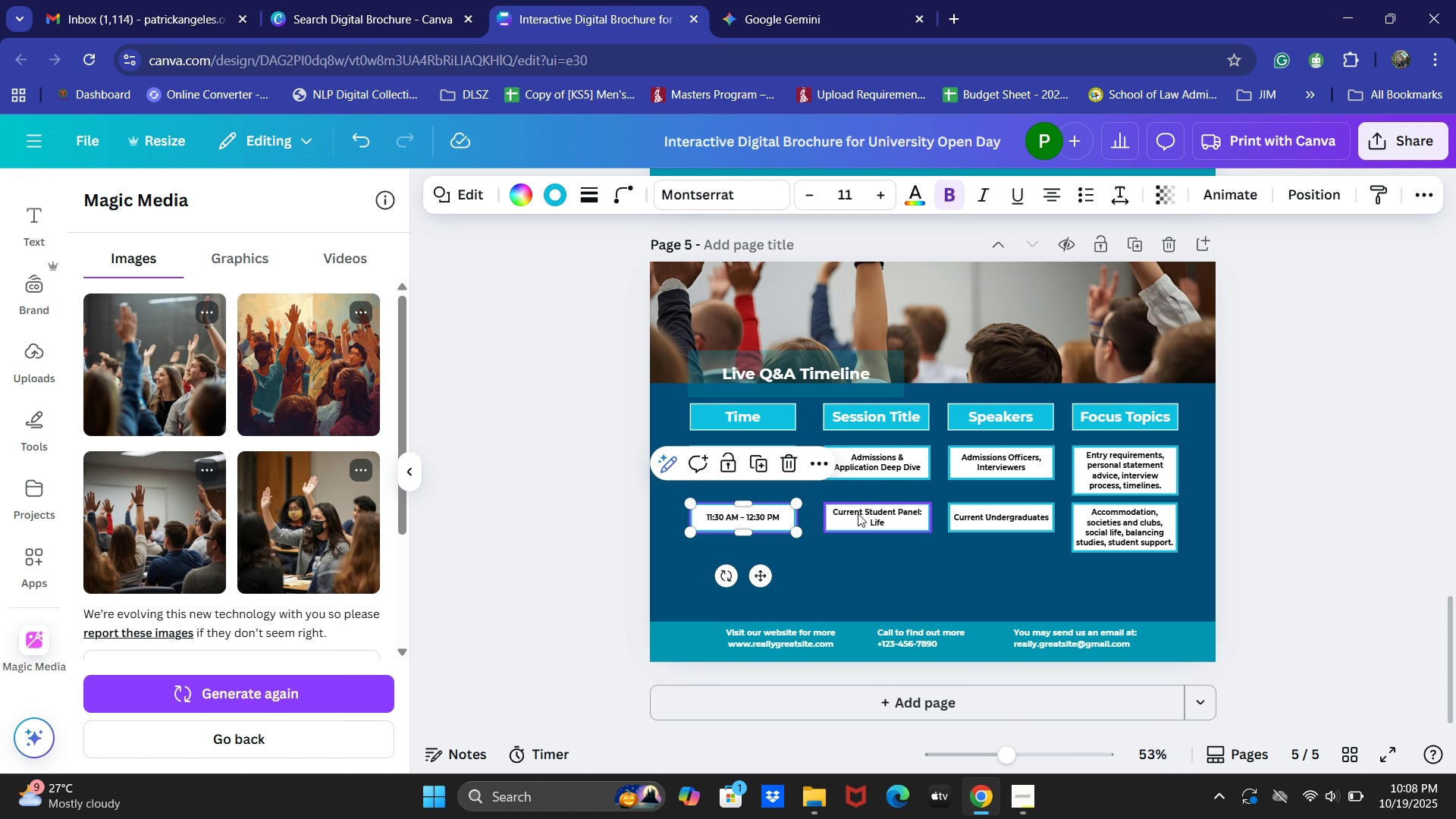 
double_click([856, 513])
 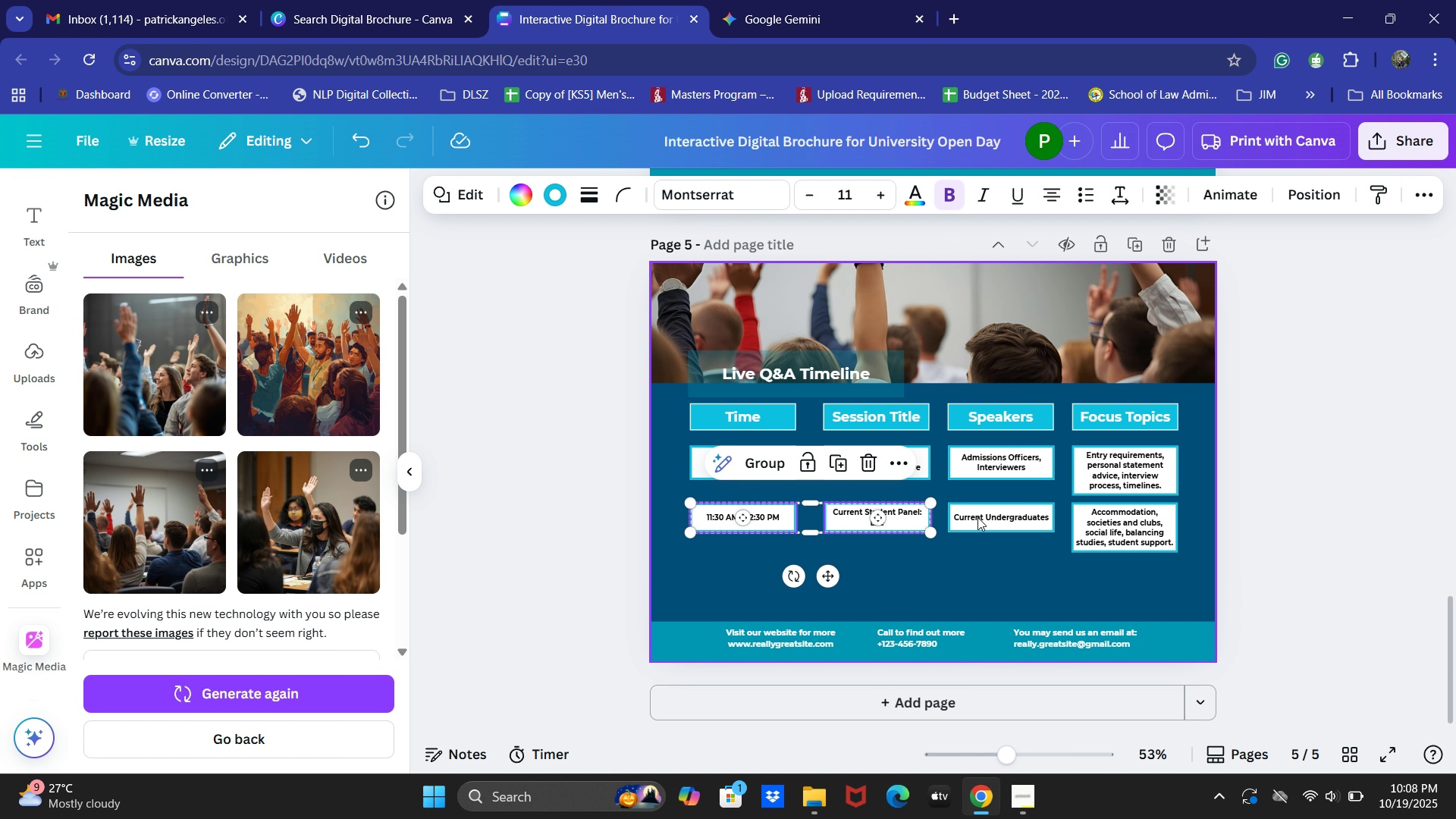 
triple_click([977, 517])
 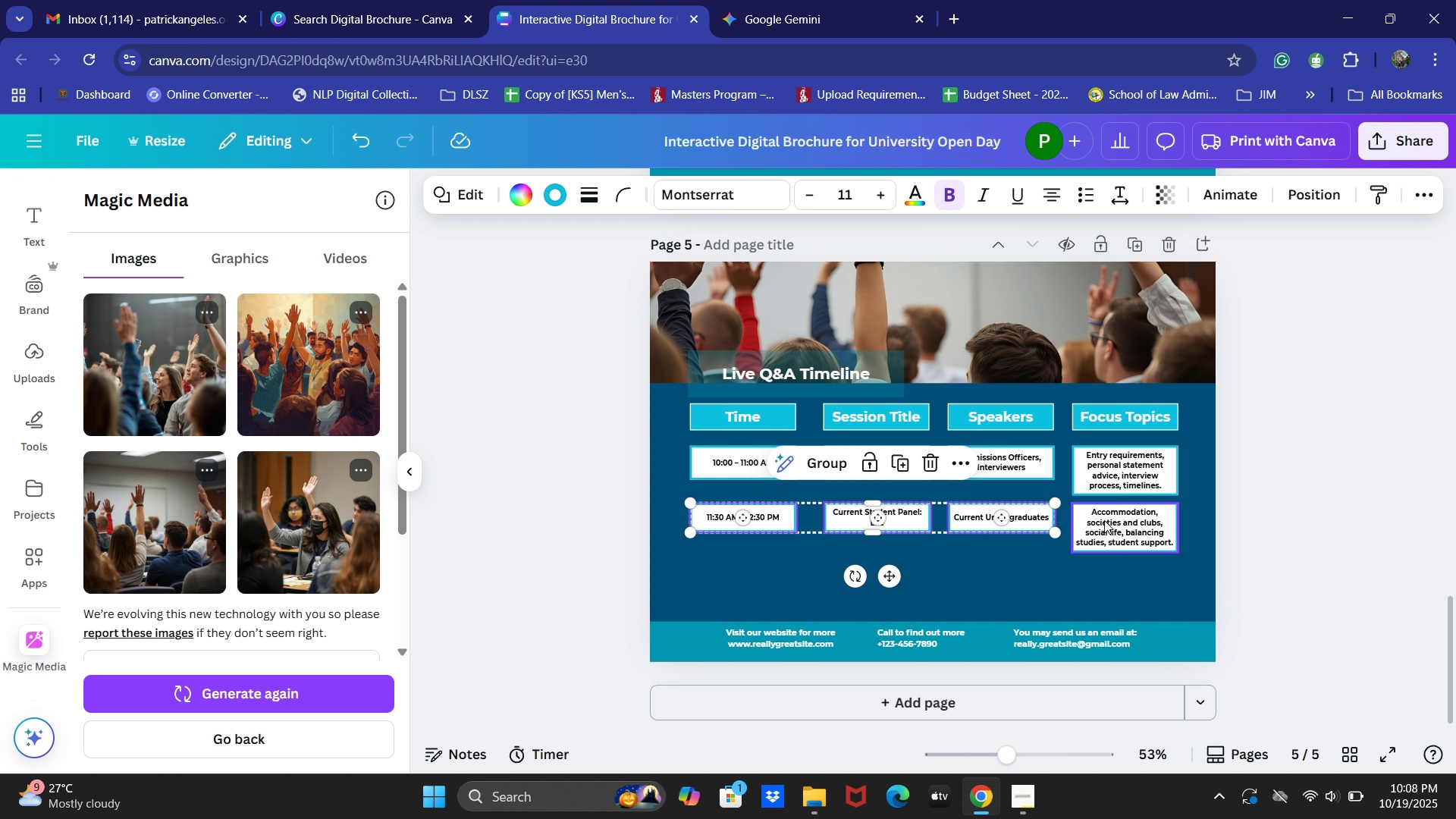 
triple_click([1104, 520])
 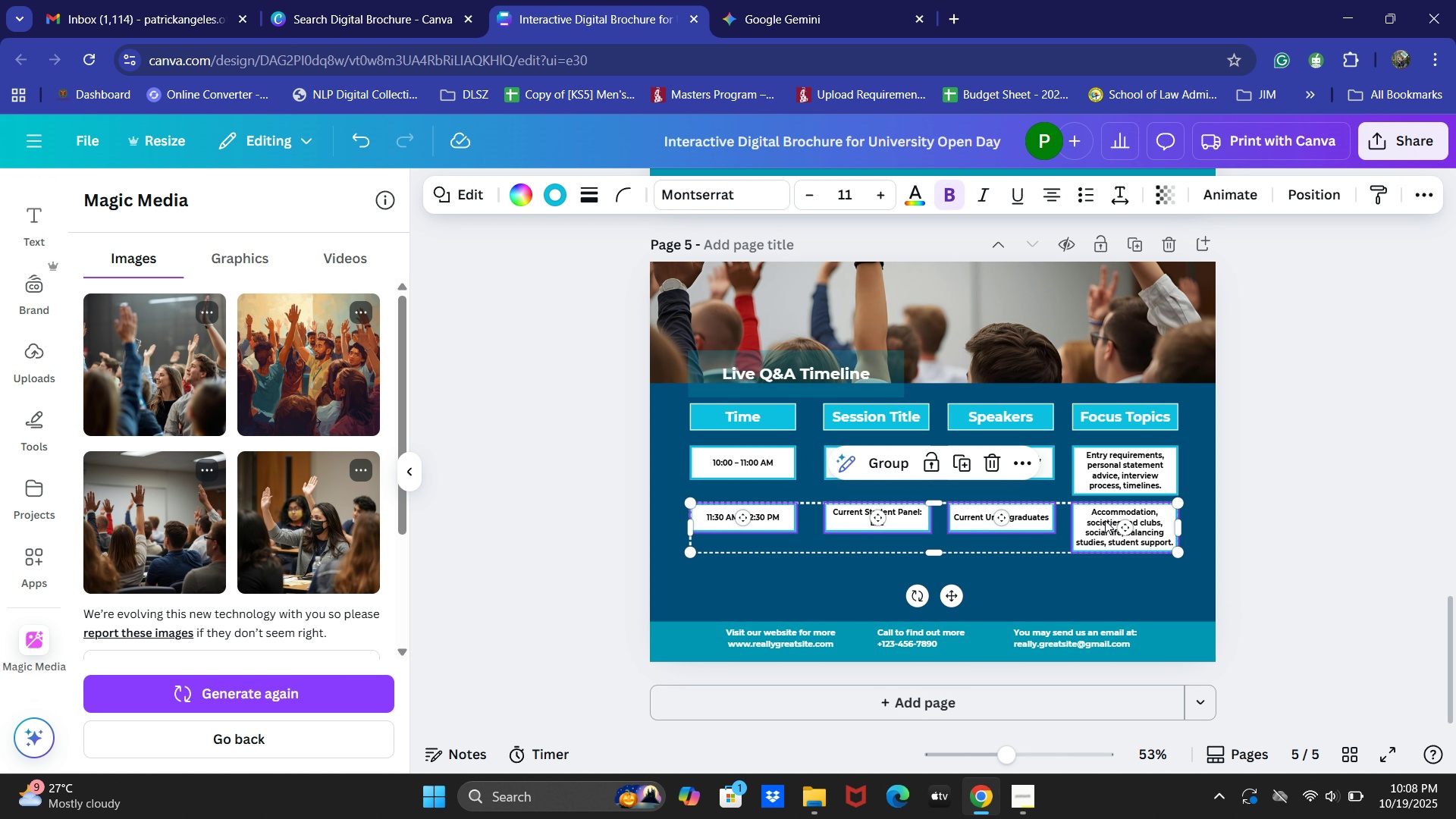 
key(Shift+ShiftLeft)
 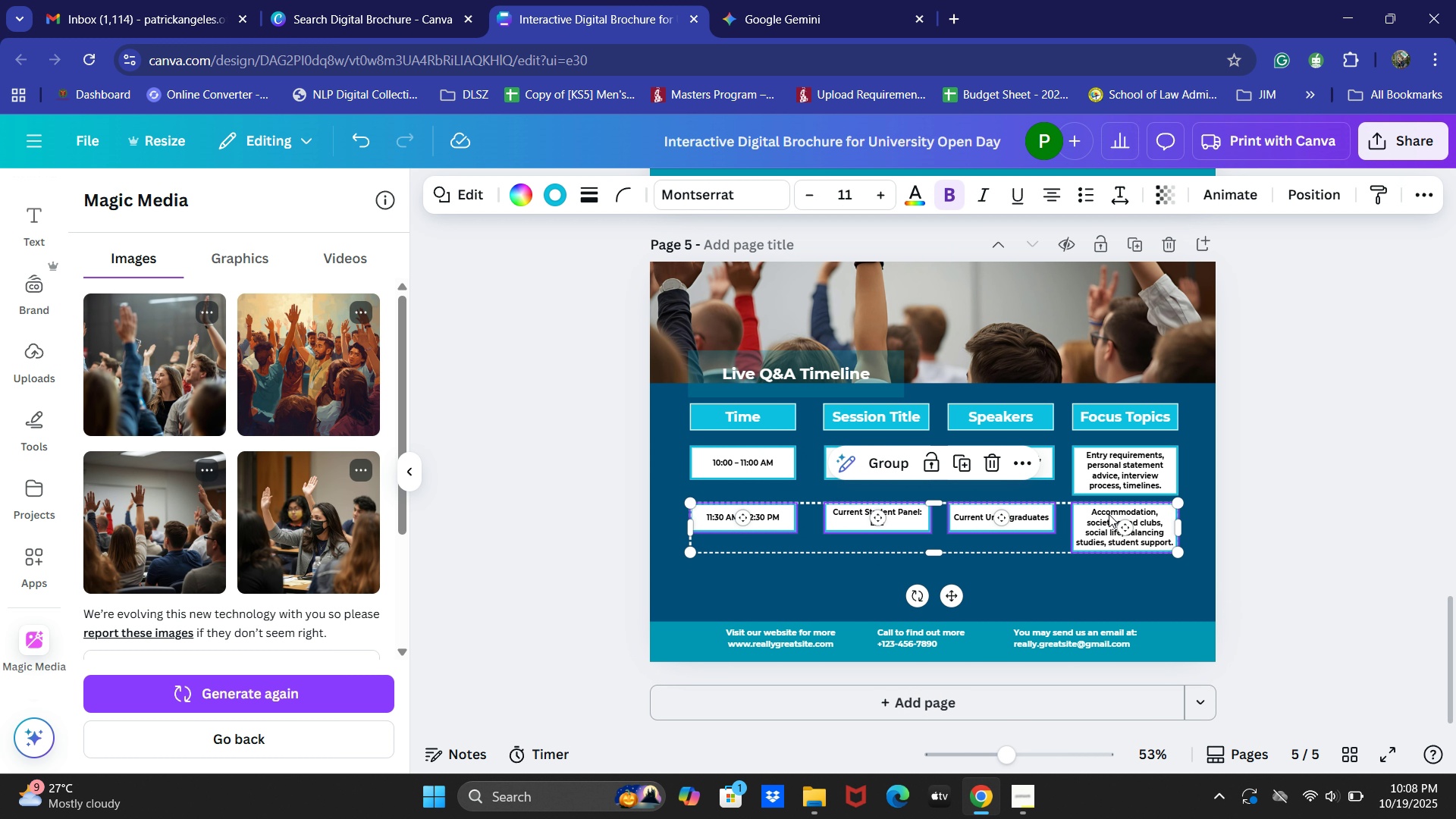 
key(Control+C)
 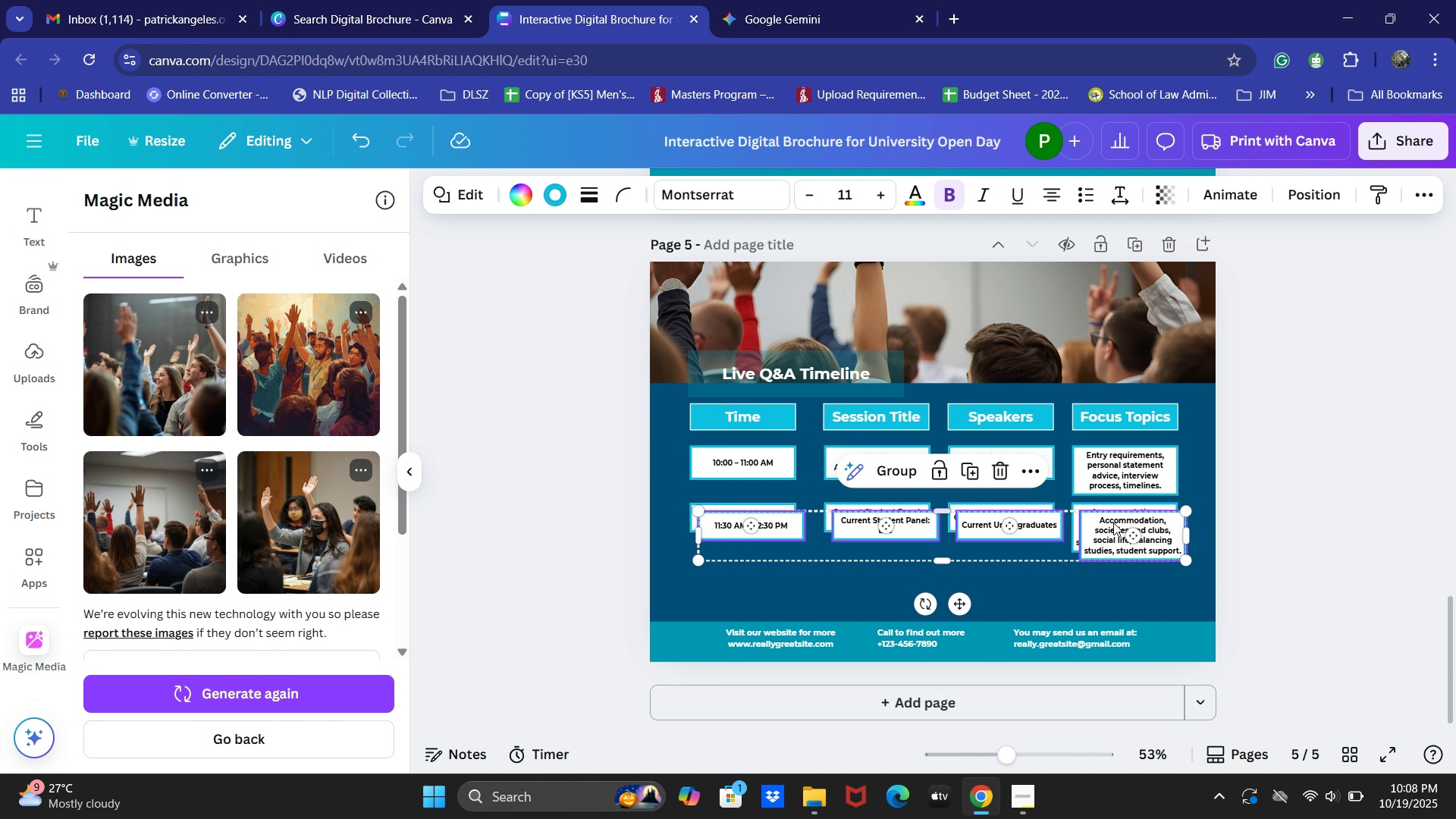 
key(Control+V)
 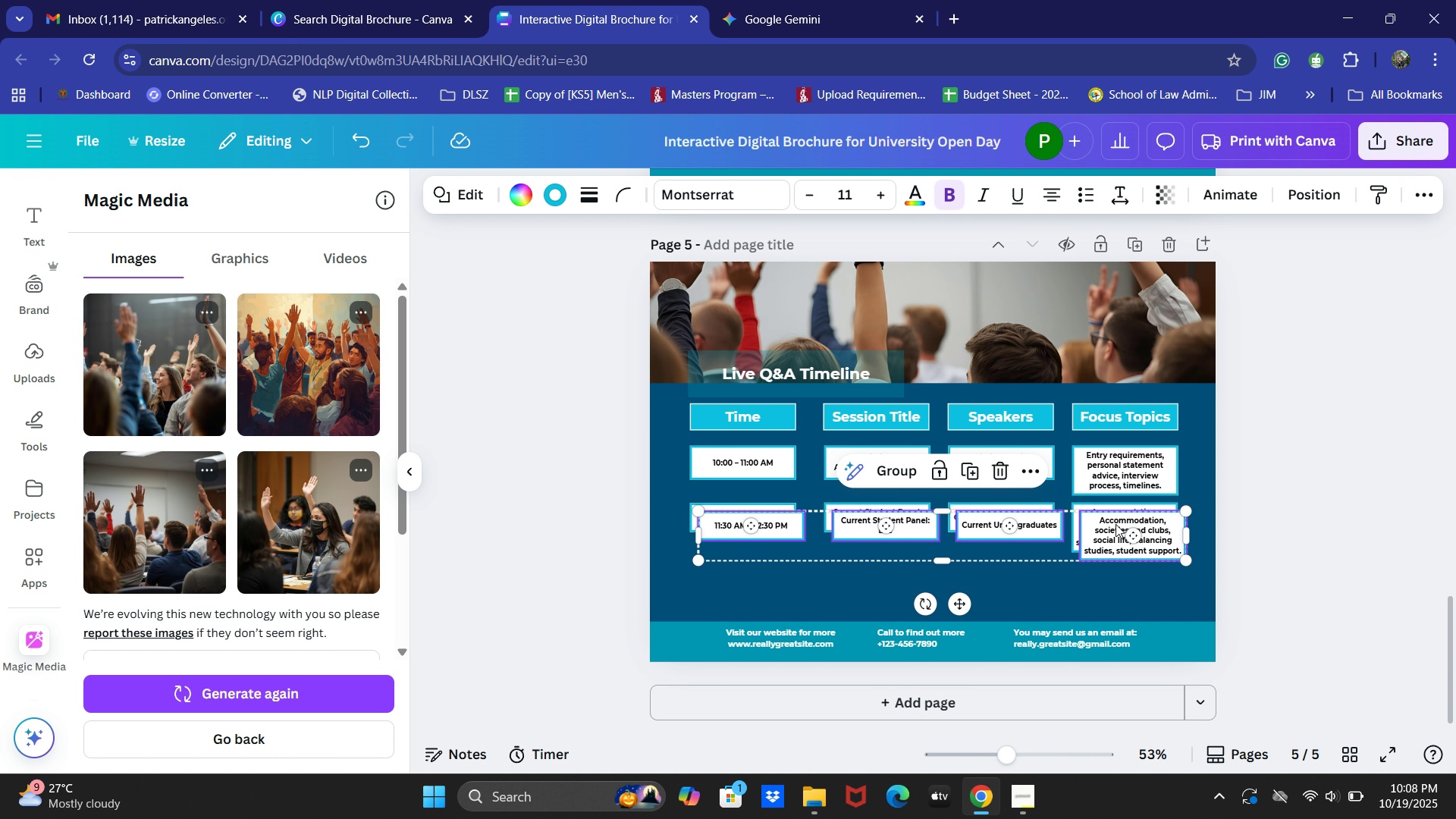 
left_click_drag(start_coordinate=[1116, 524], to_coordinate=[1106, 573])
 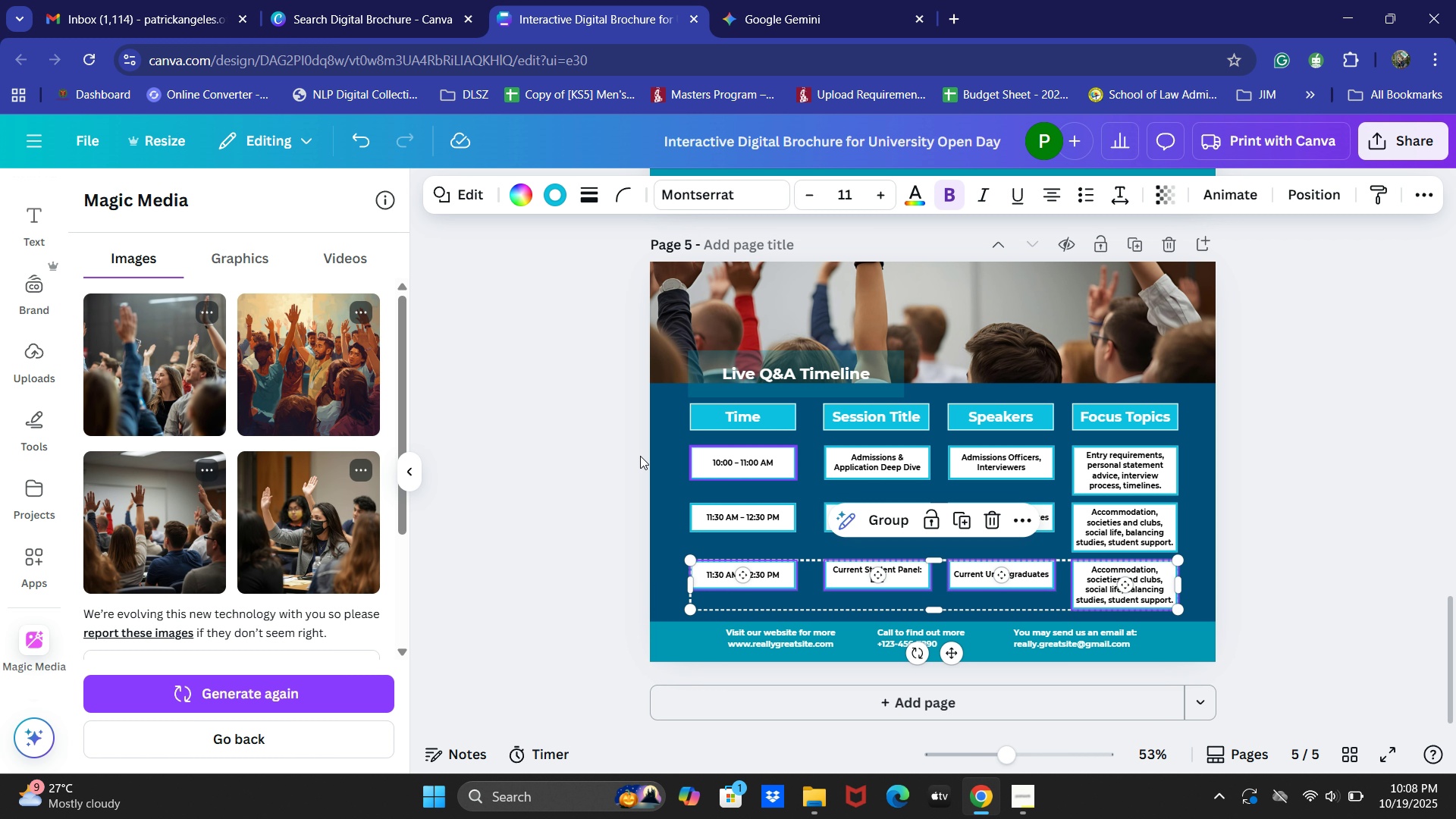 
left_click_drag(start_coordinate=[603, 452], to_coordinate=[597, 453])
 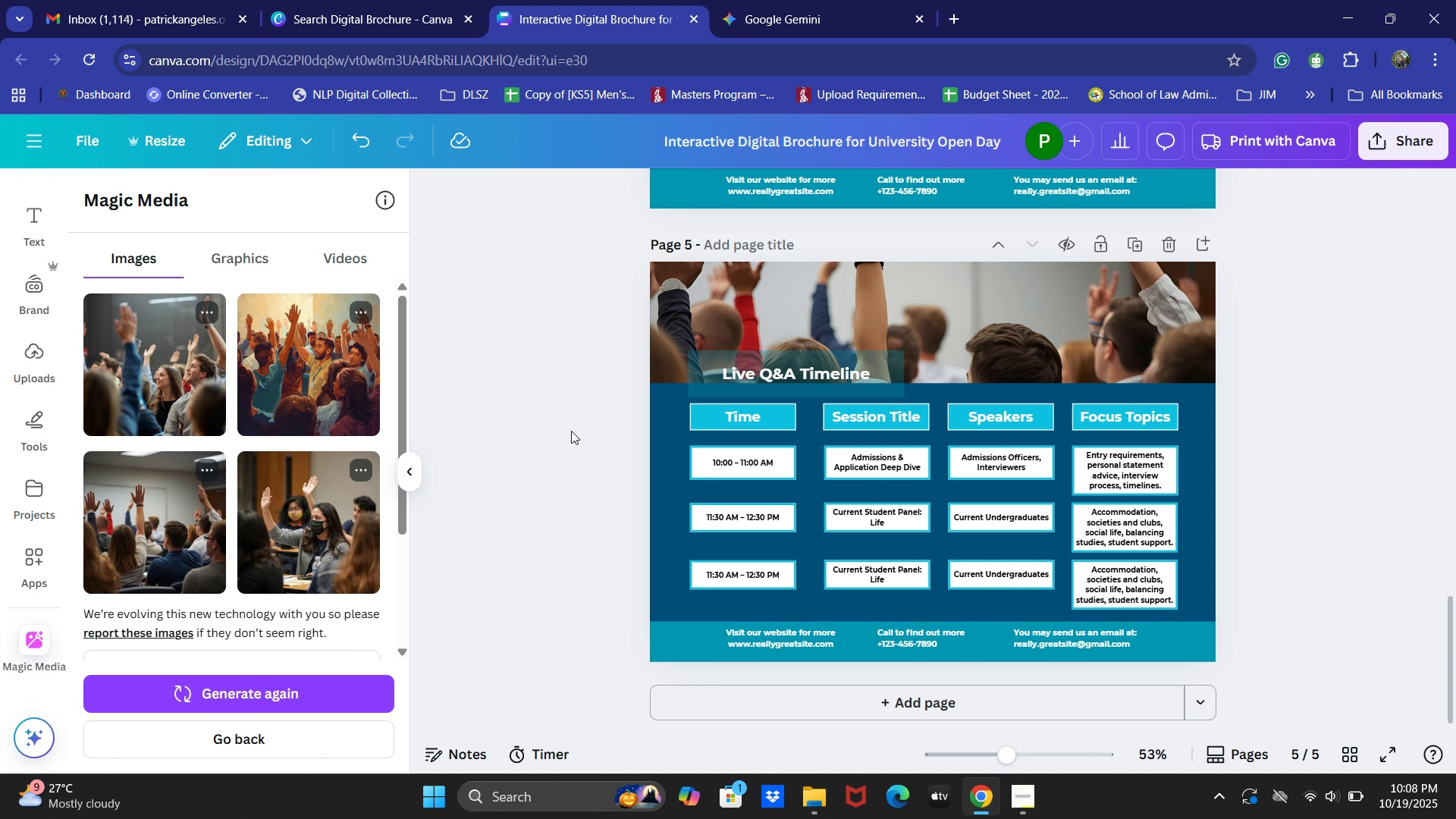 
wait(30.09)
 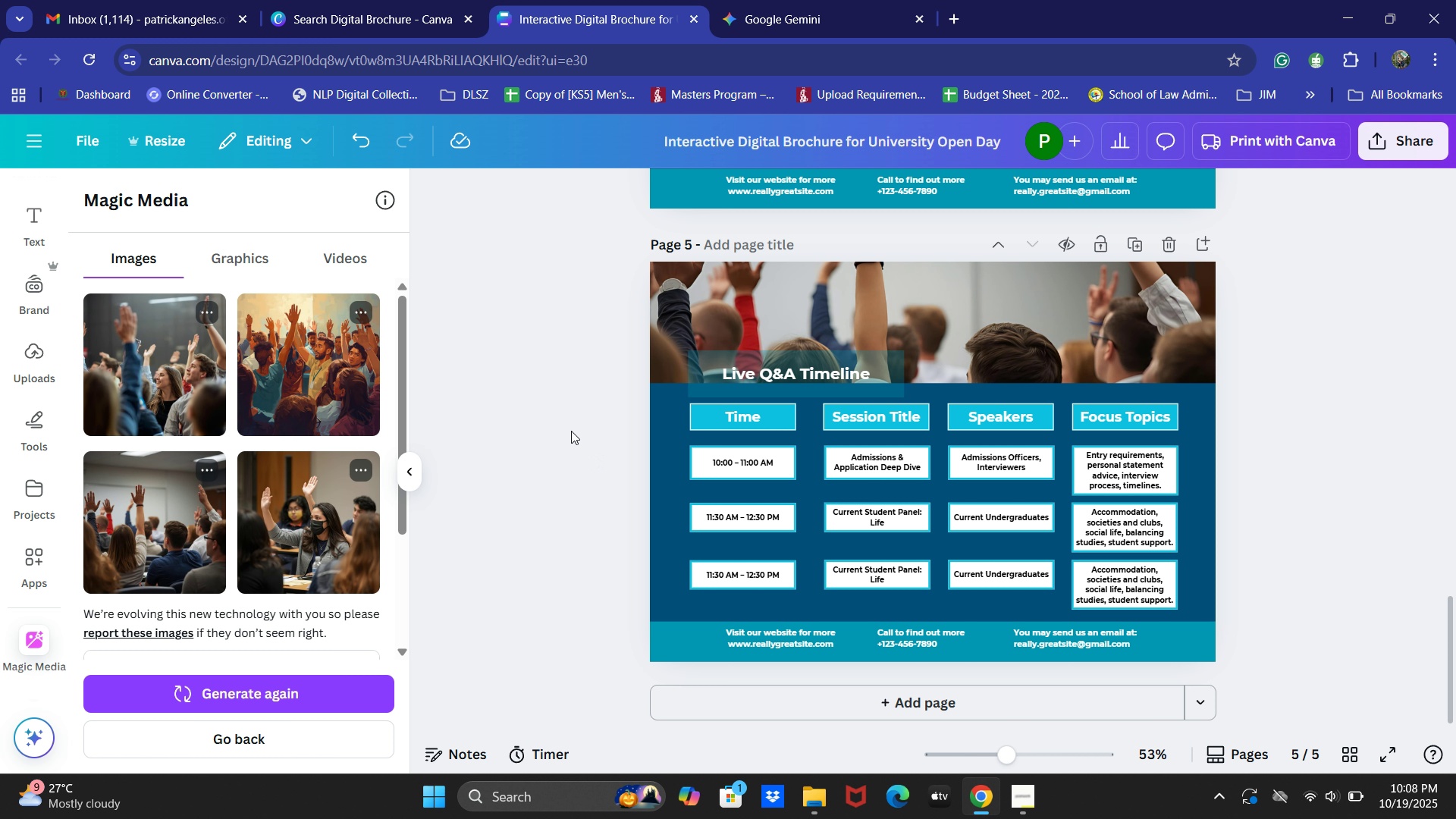 
left_click([794, 0])
 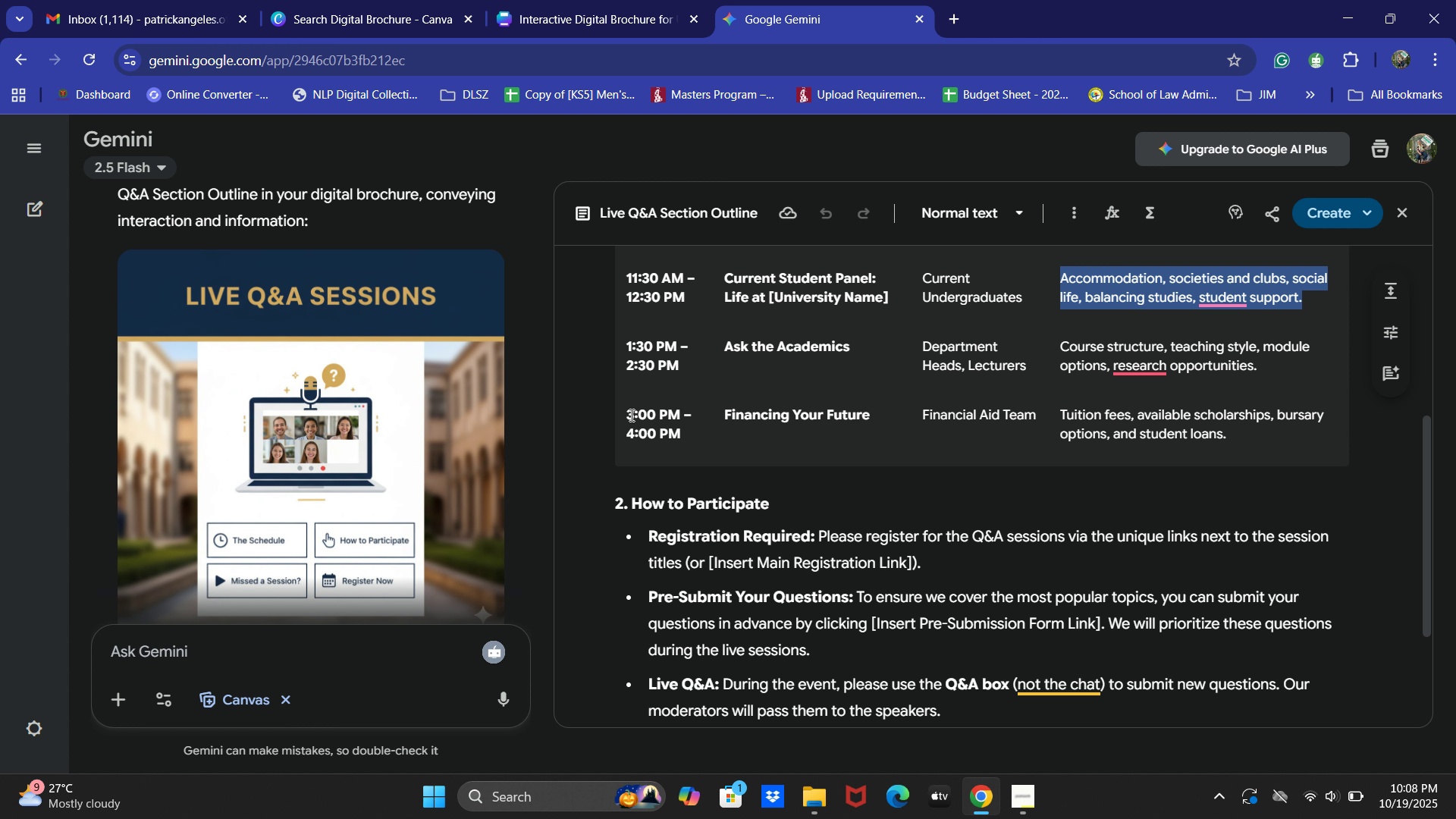 
left_click_drag(start_coordinate=[624, 413], to_coordinate=[689, 431])
 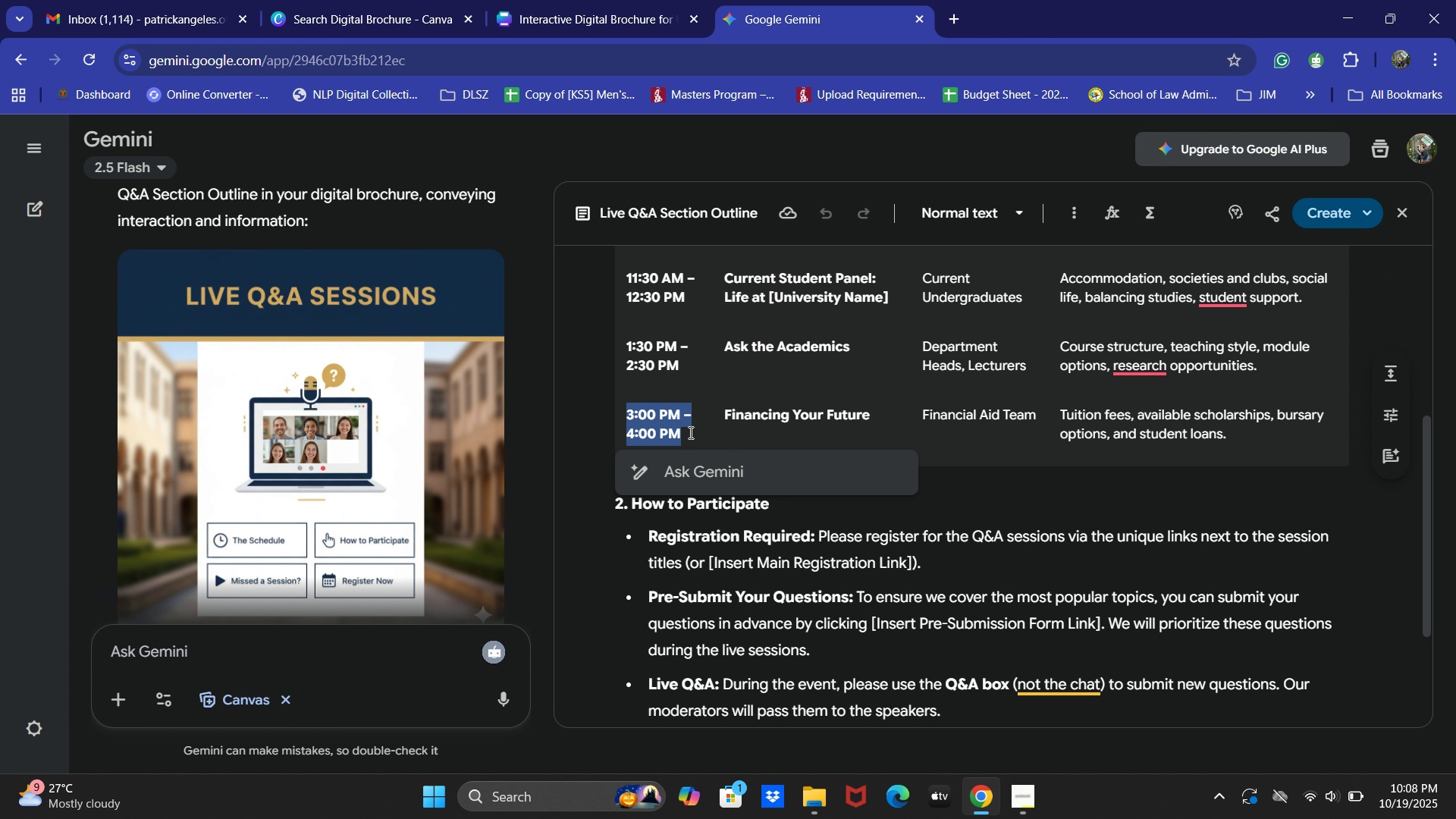 
key(Control+C)
 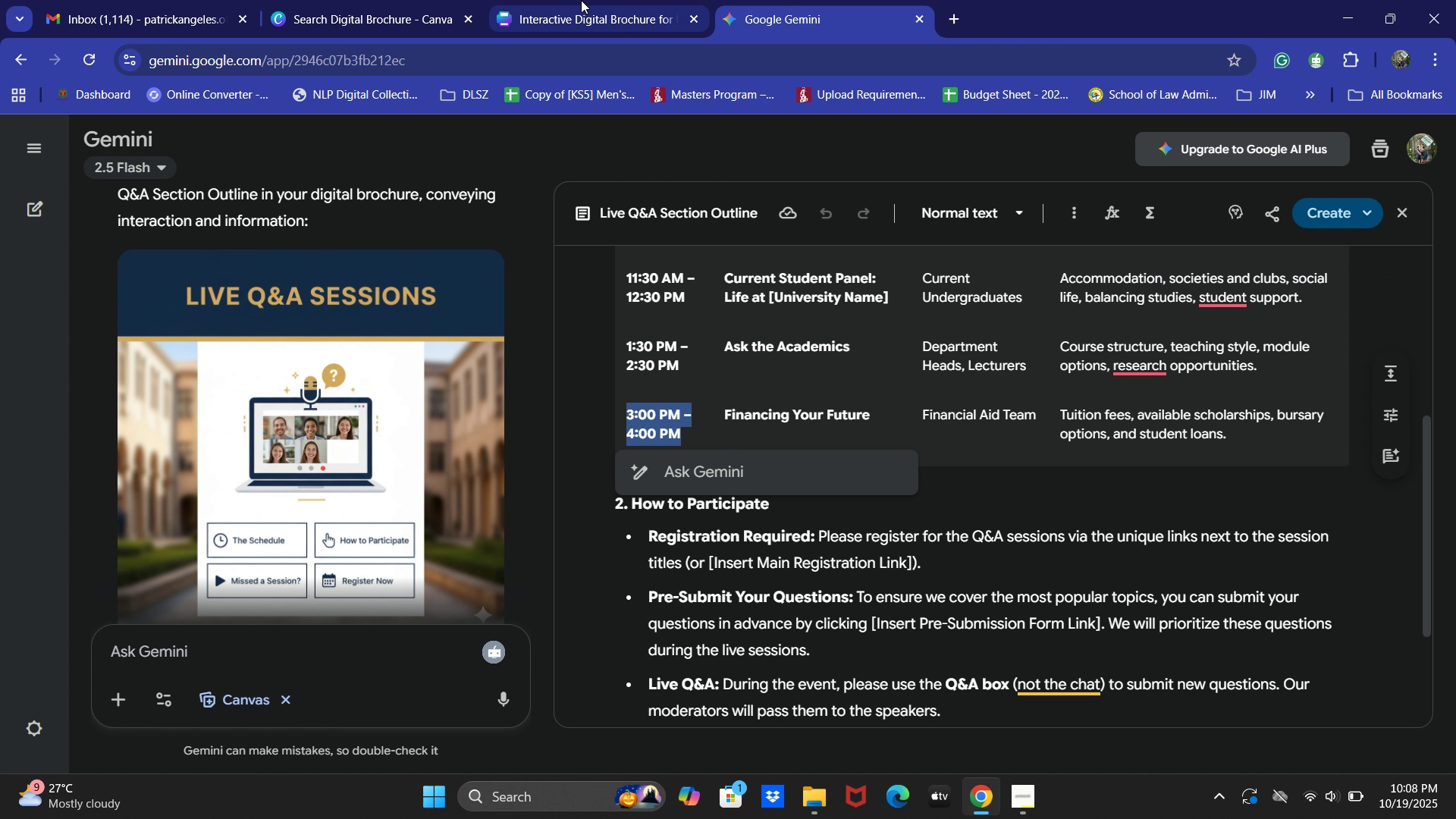 
left_click([581, 0])
 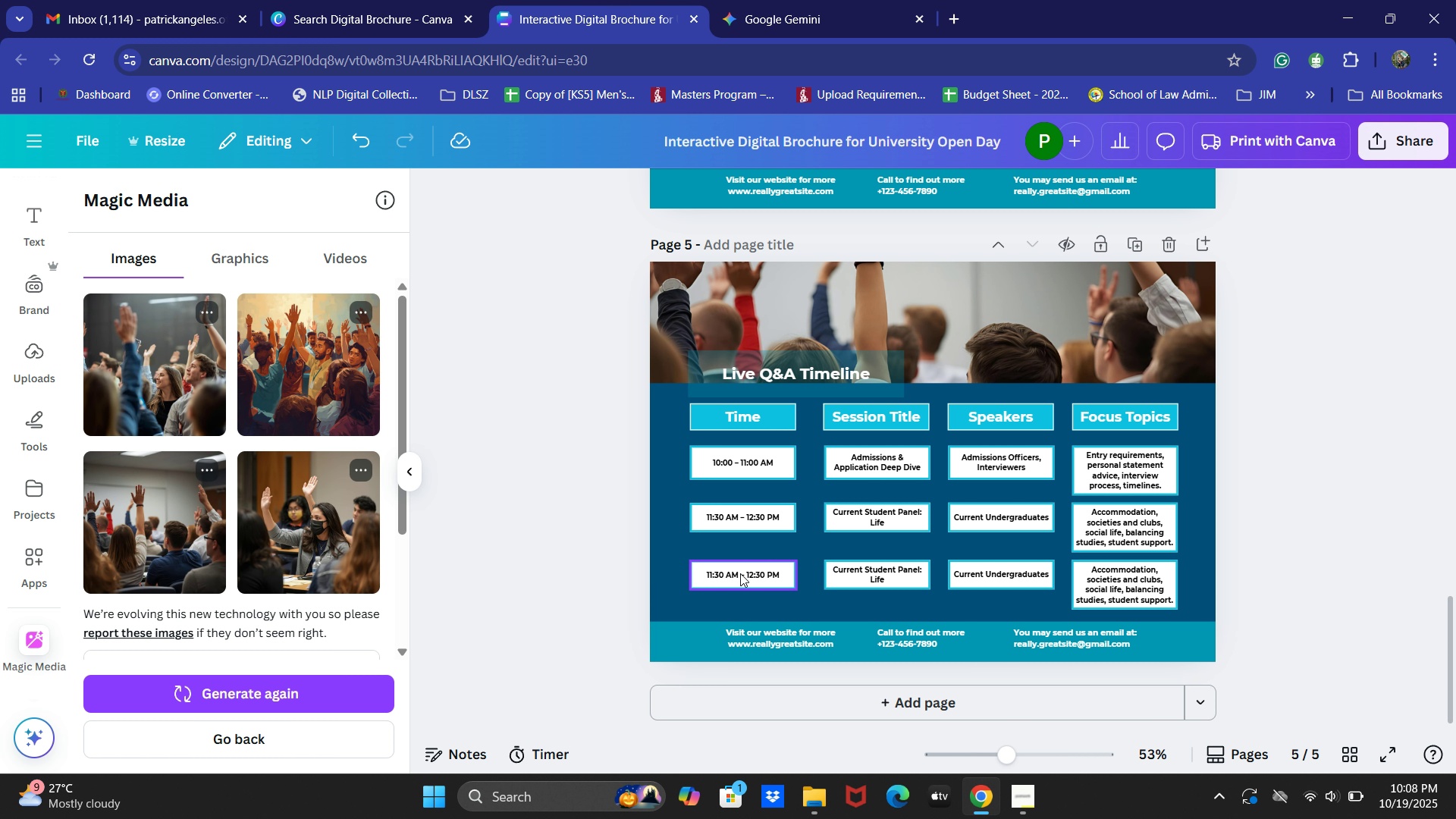 
double_click([740, 573])
 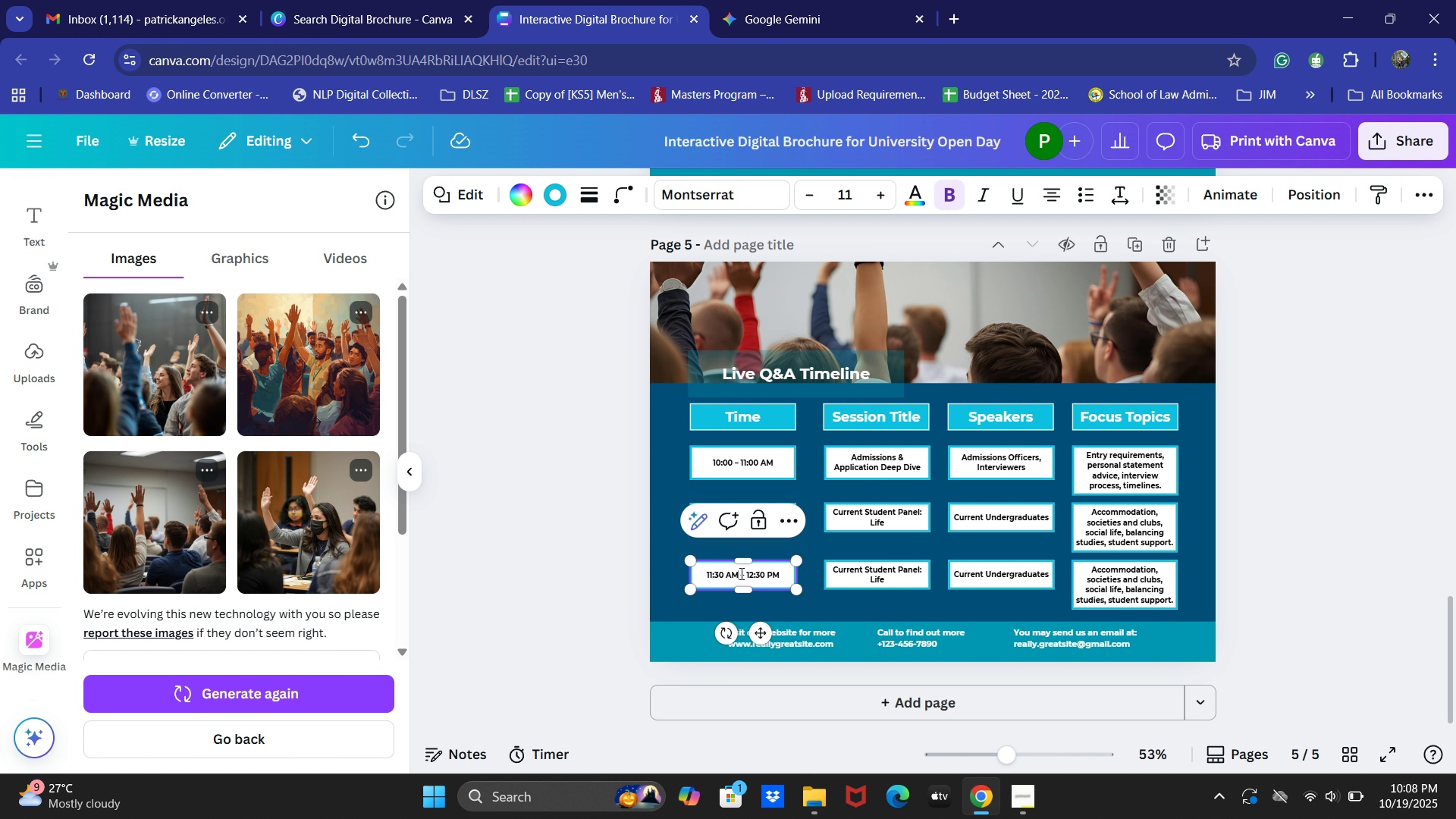 
key(Control+A)
 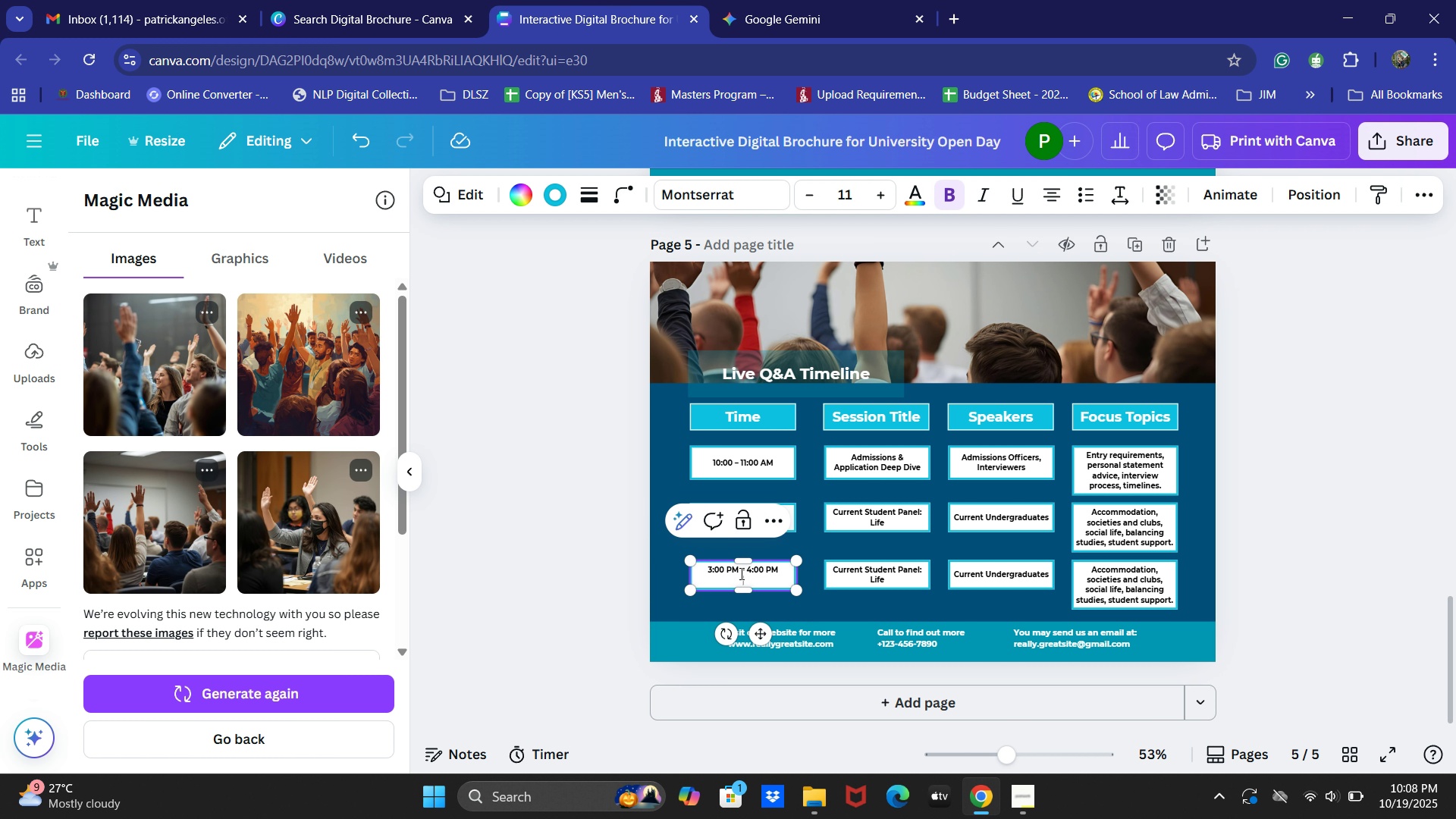 
key(Control+V)
 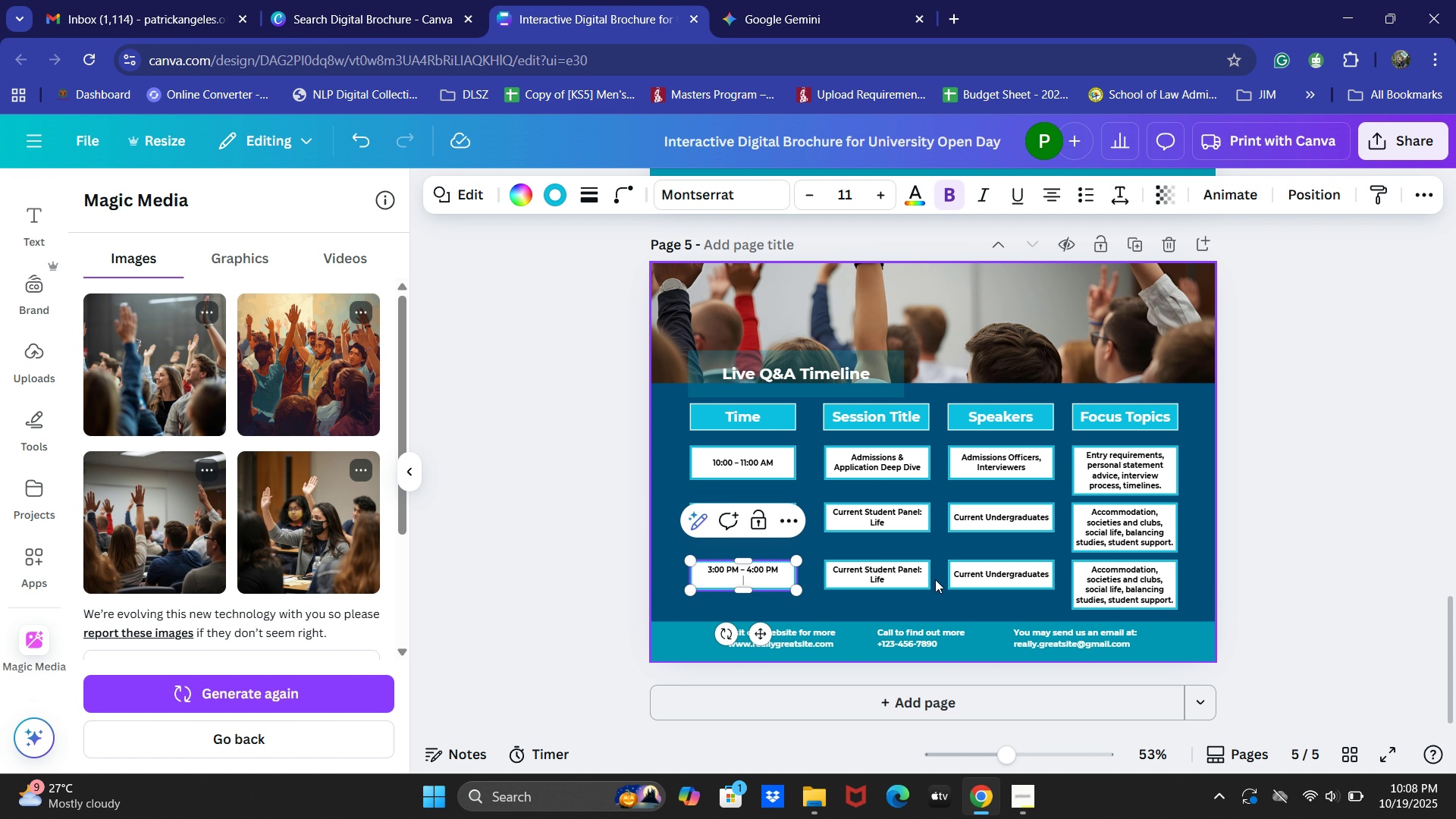 
key(Backspace)
 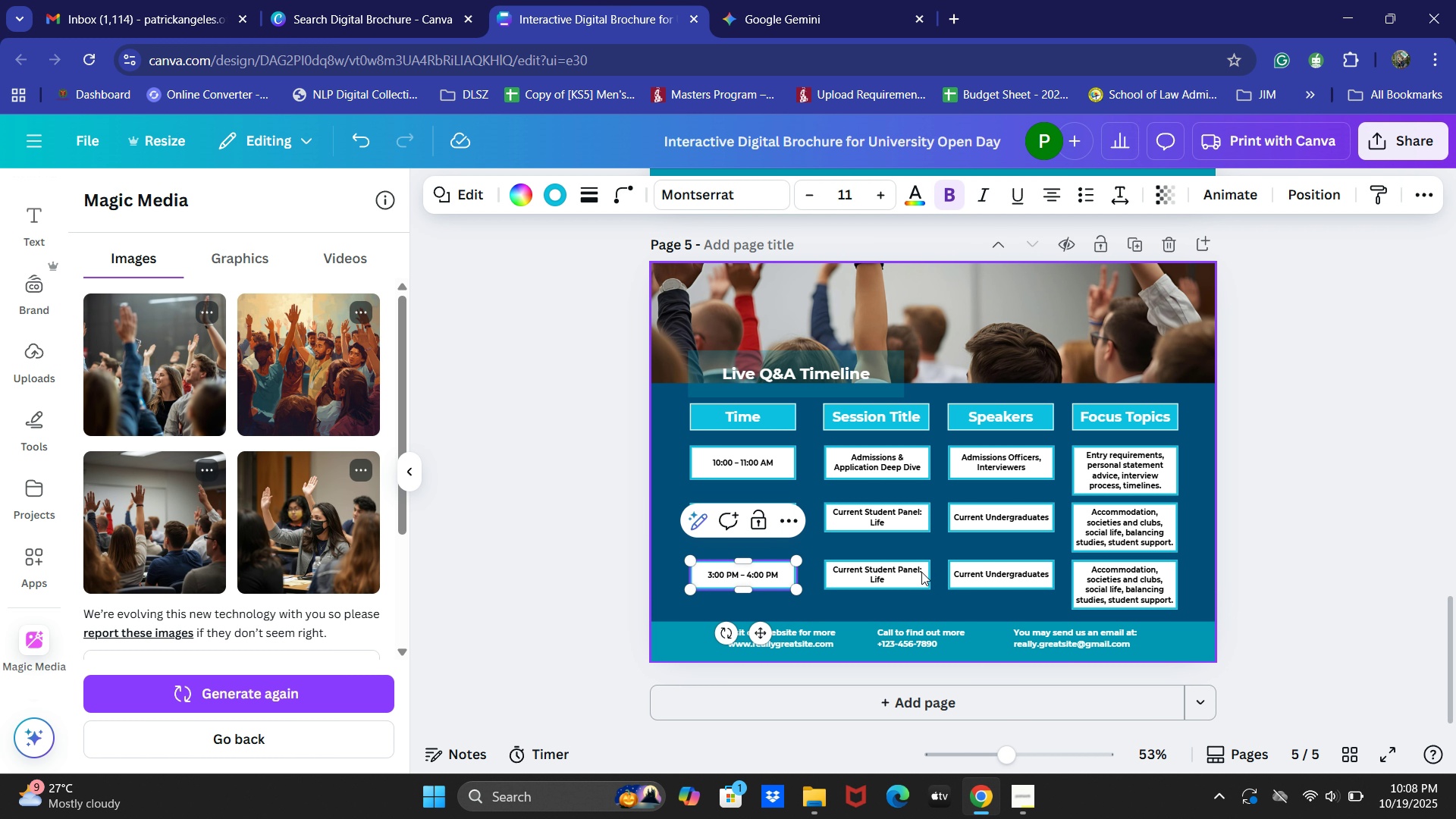 
key(Alt+Tab)